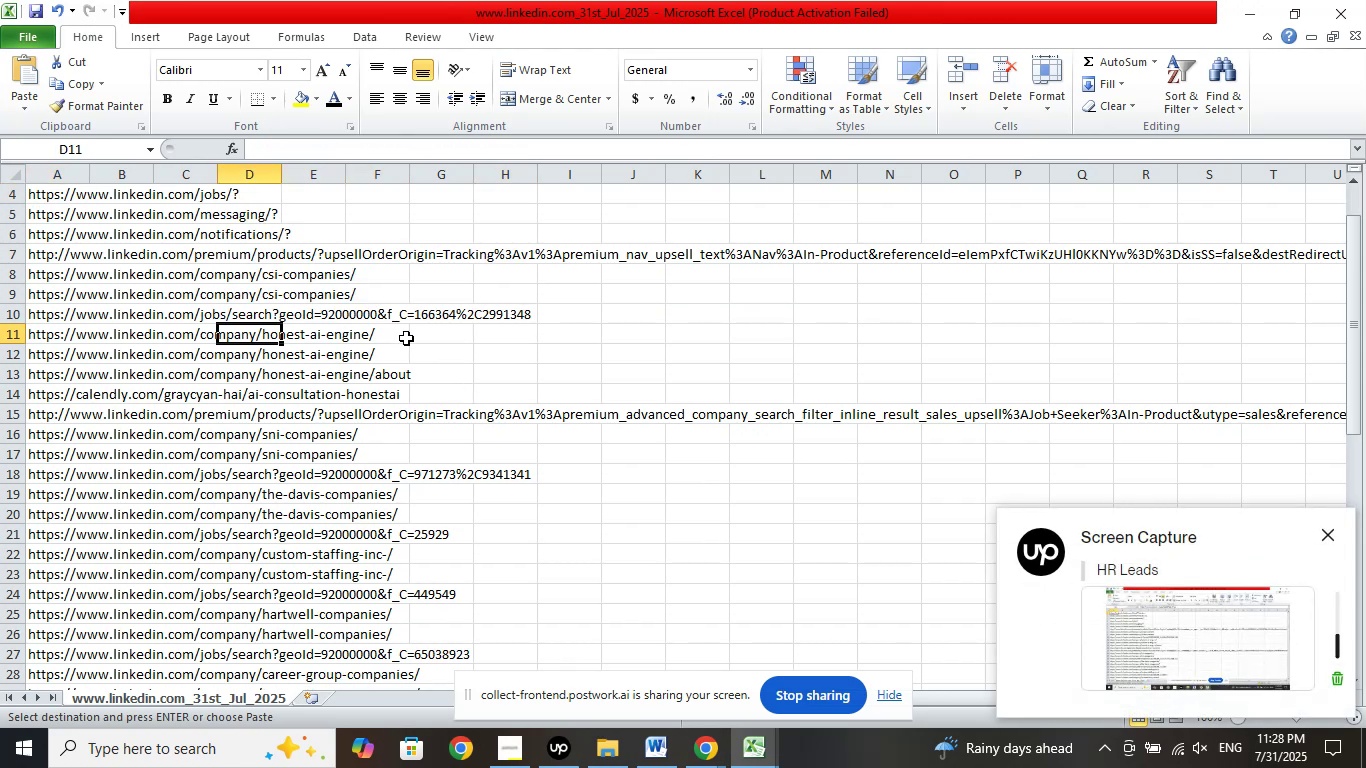 
key(ArrowLeft)
 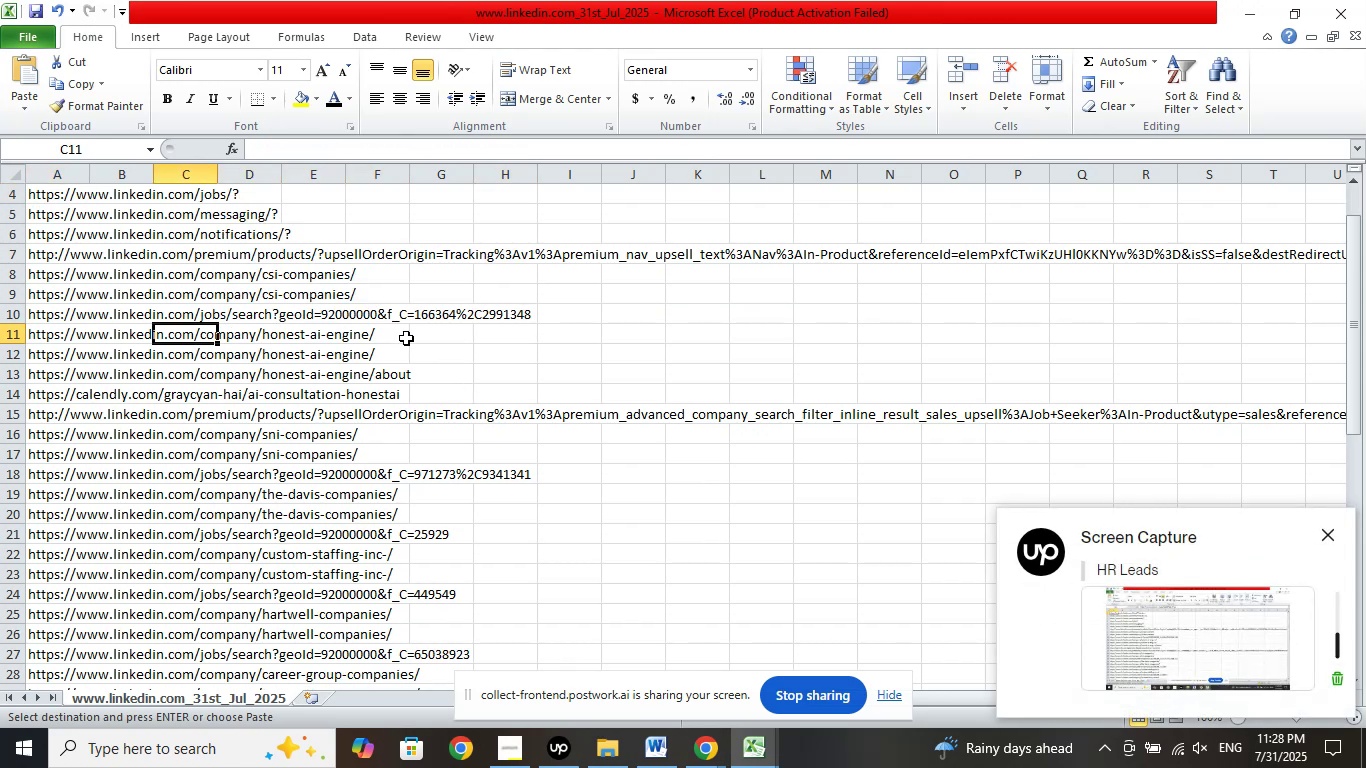 
key(ArrowLeft)
 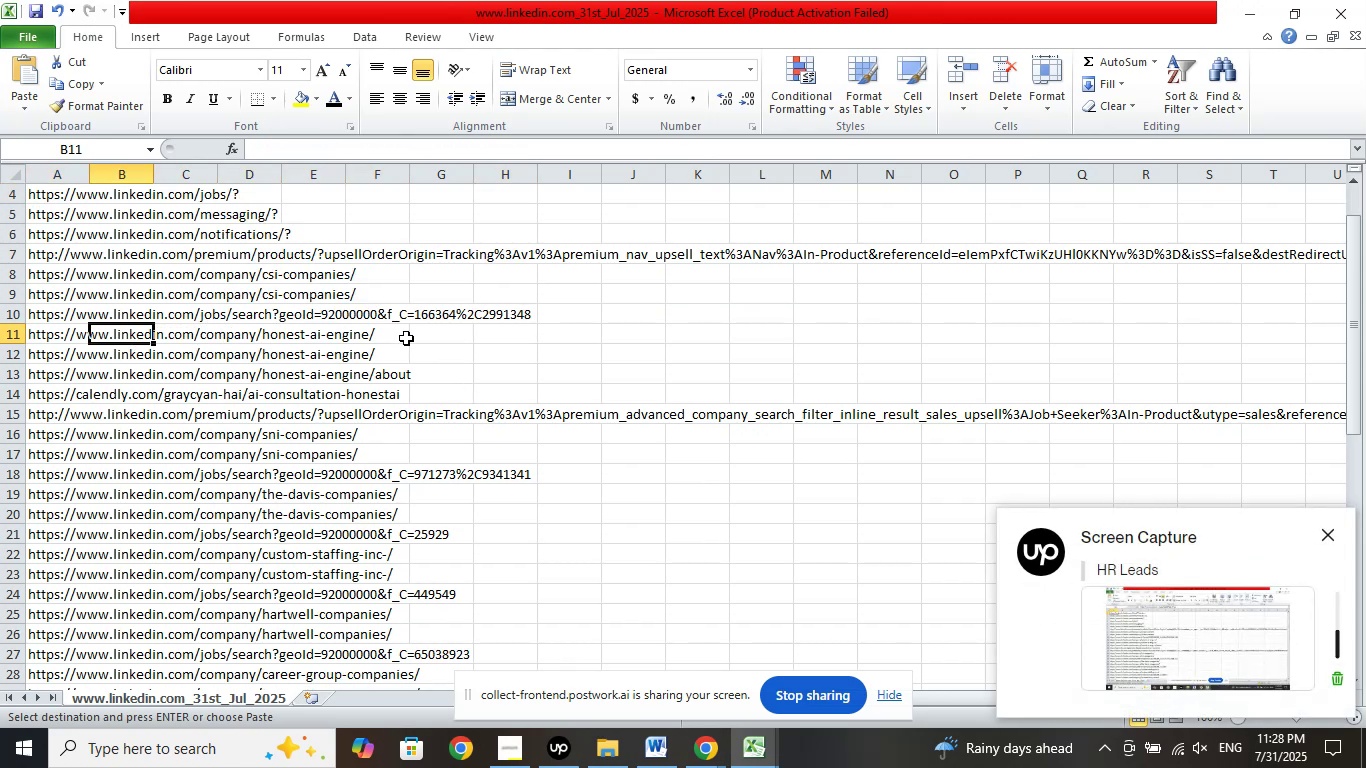 
key(ArrowLeft)
 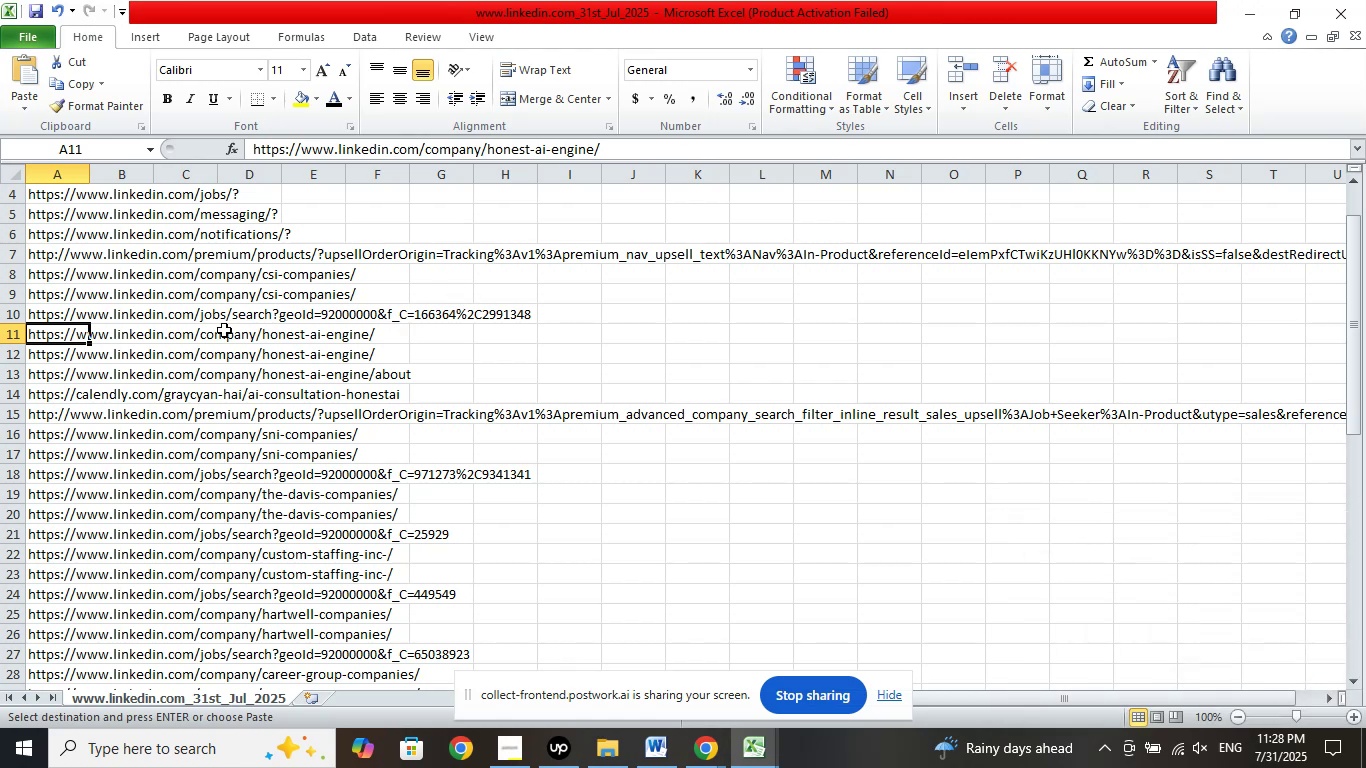 
right_click([69, 333])
 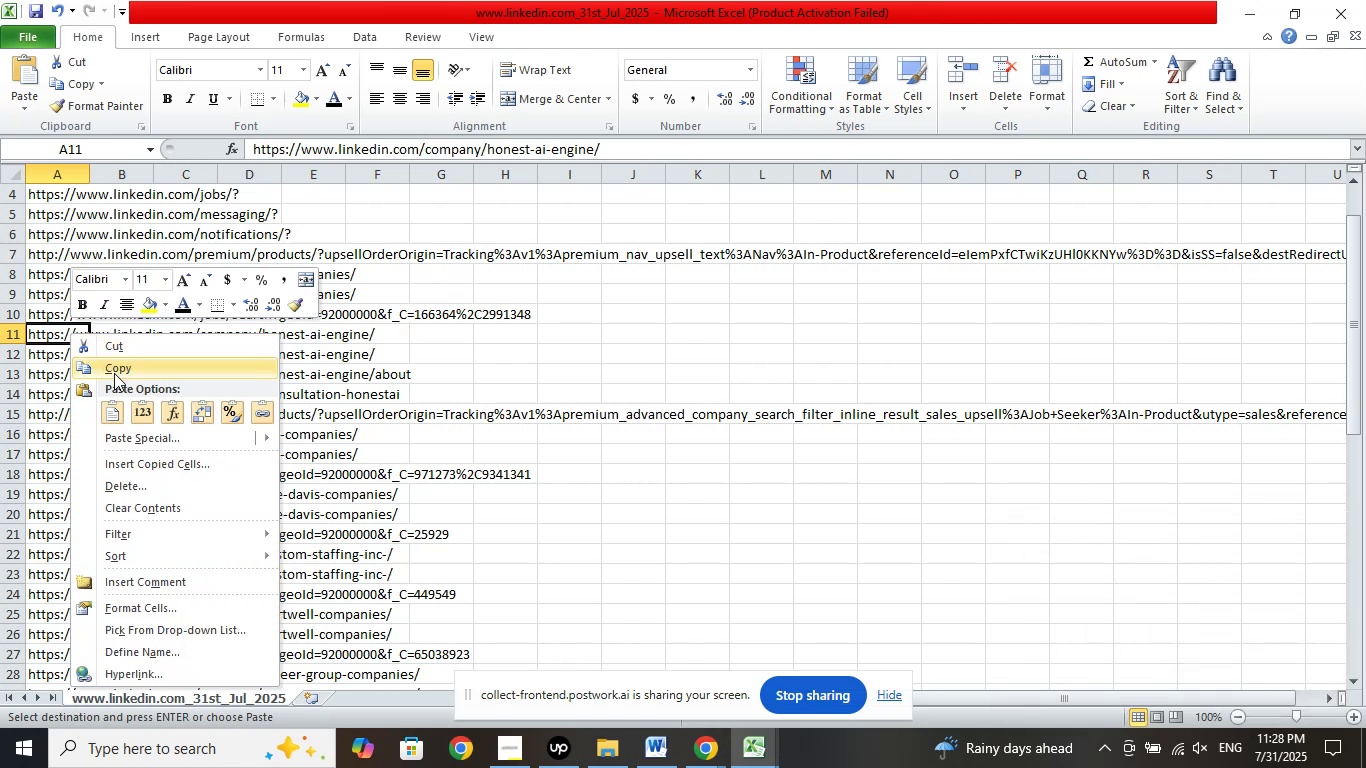 
left_click([114, 373])
 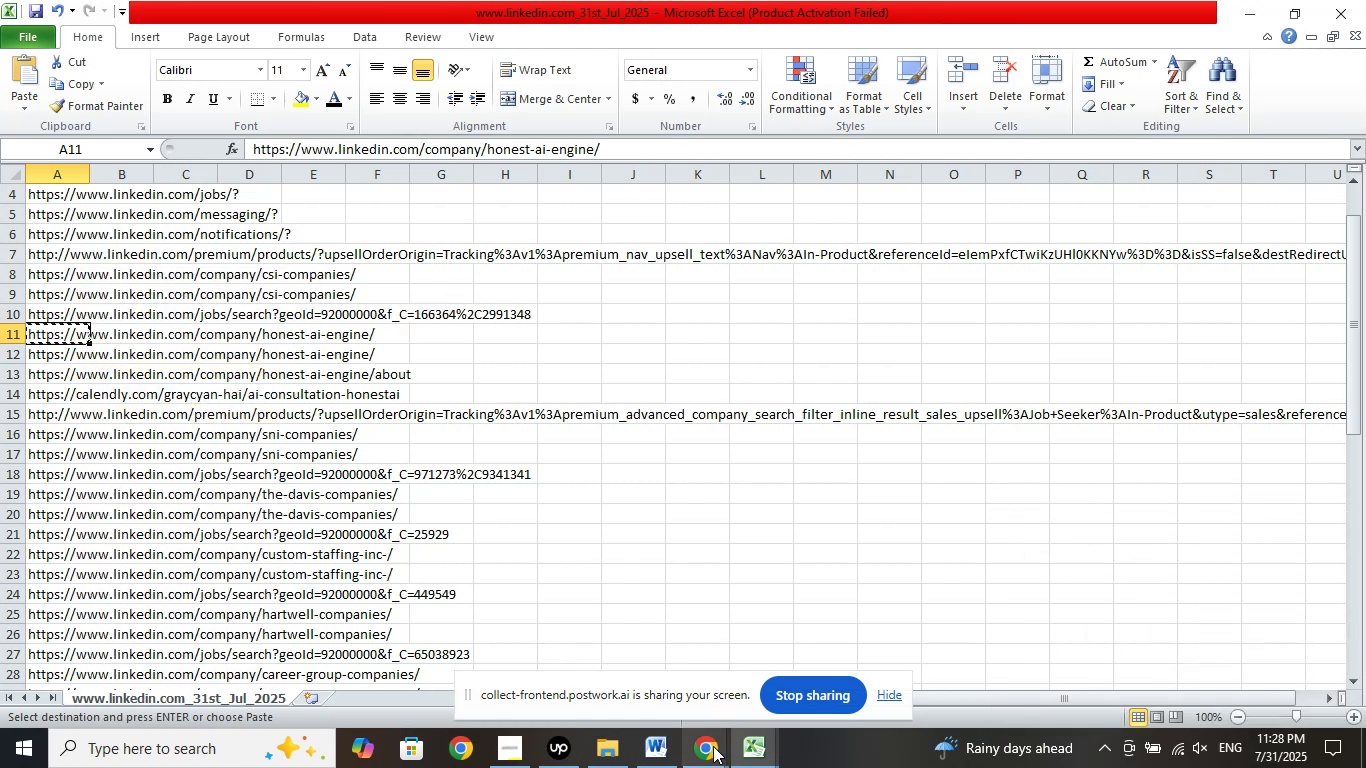 
left_click([713, 750])
 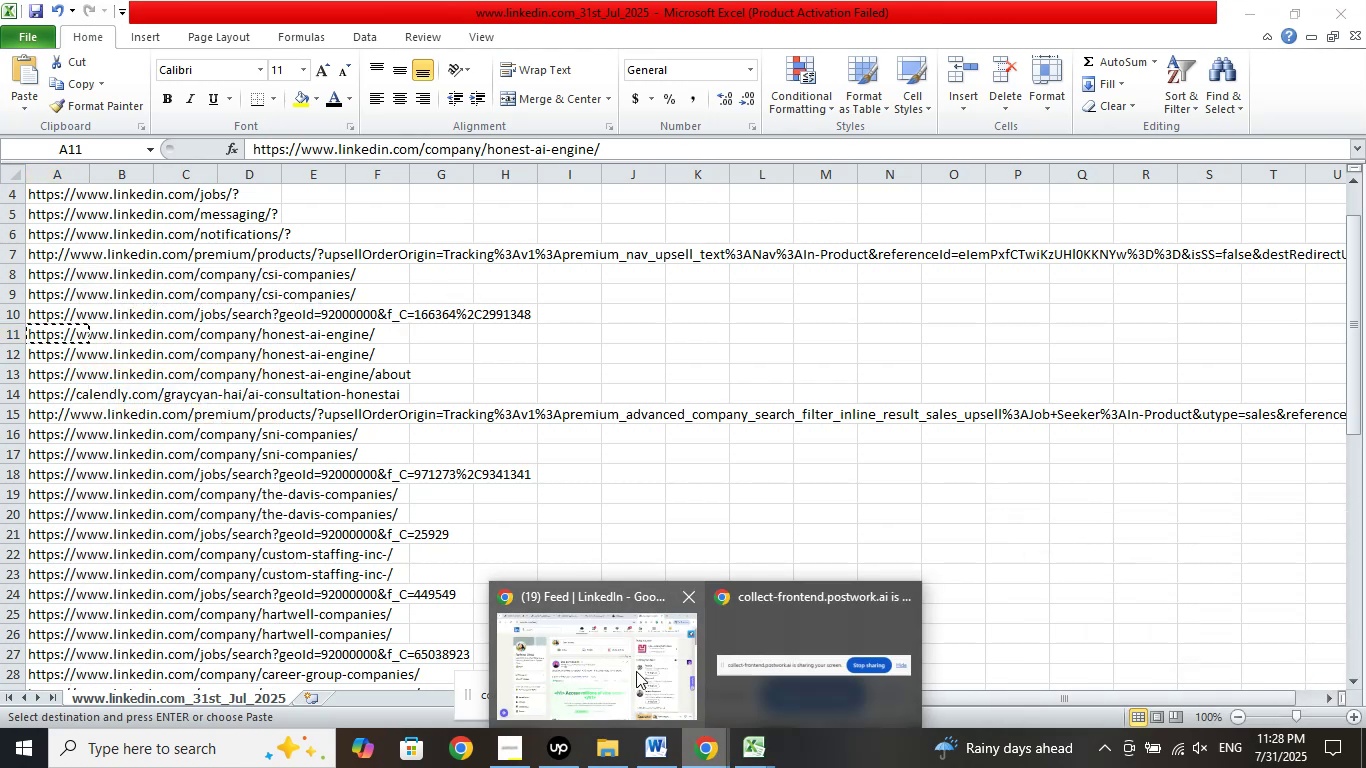 
left_click([636, 671])
 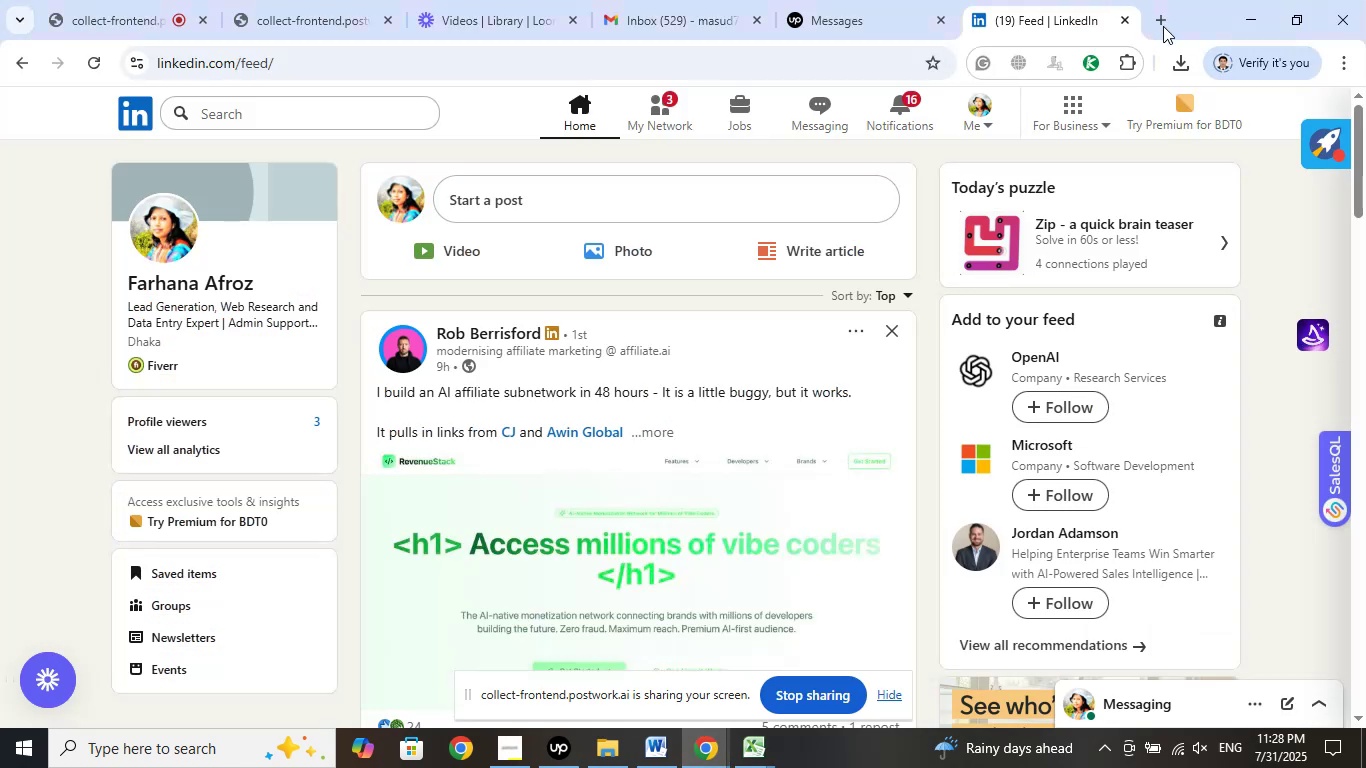 
left_click([1165, 27])
 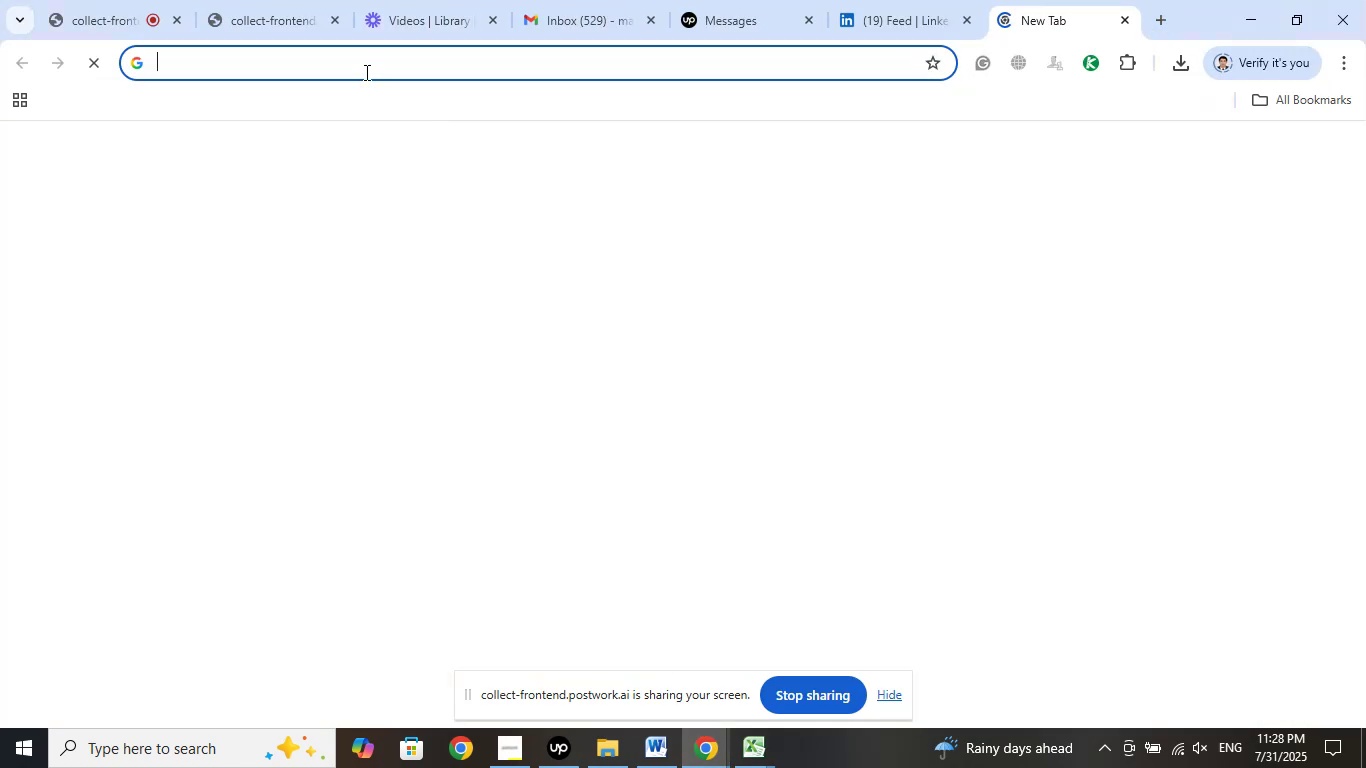 
right_click([365, 72])
 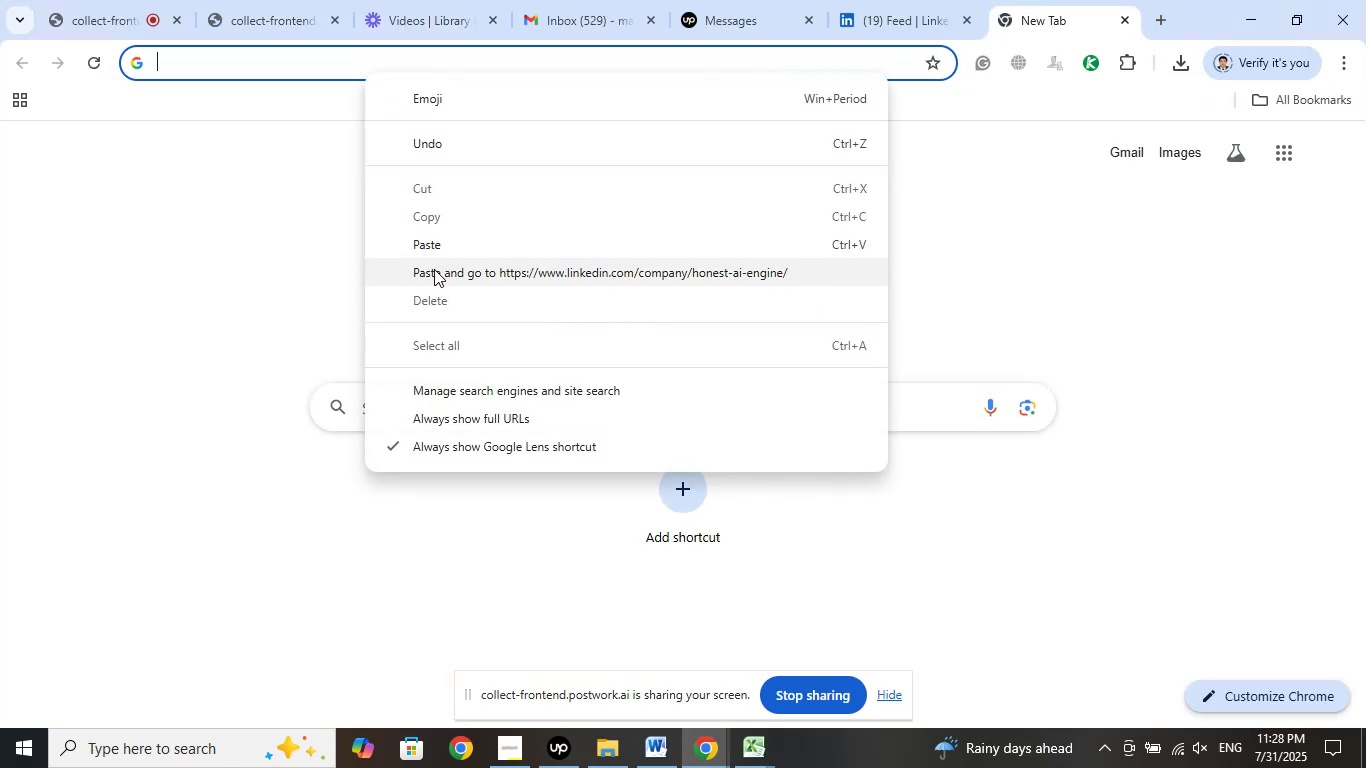 
left_click([434, 269])
 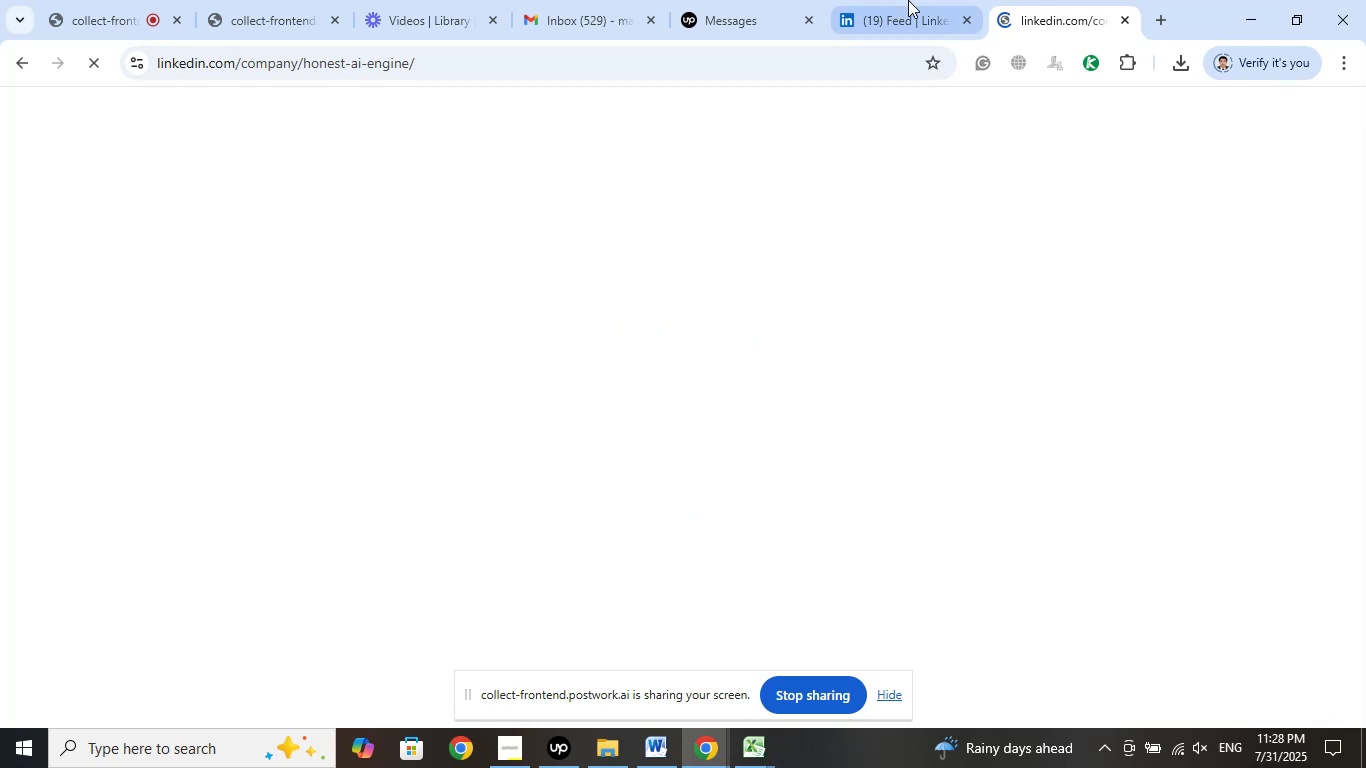 
left_click([908, 0])
 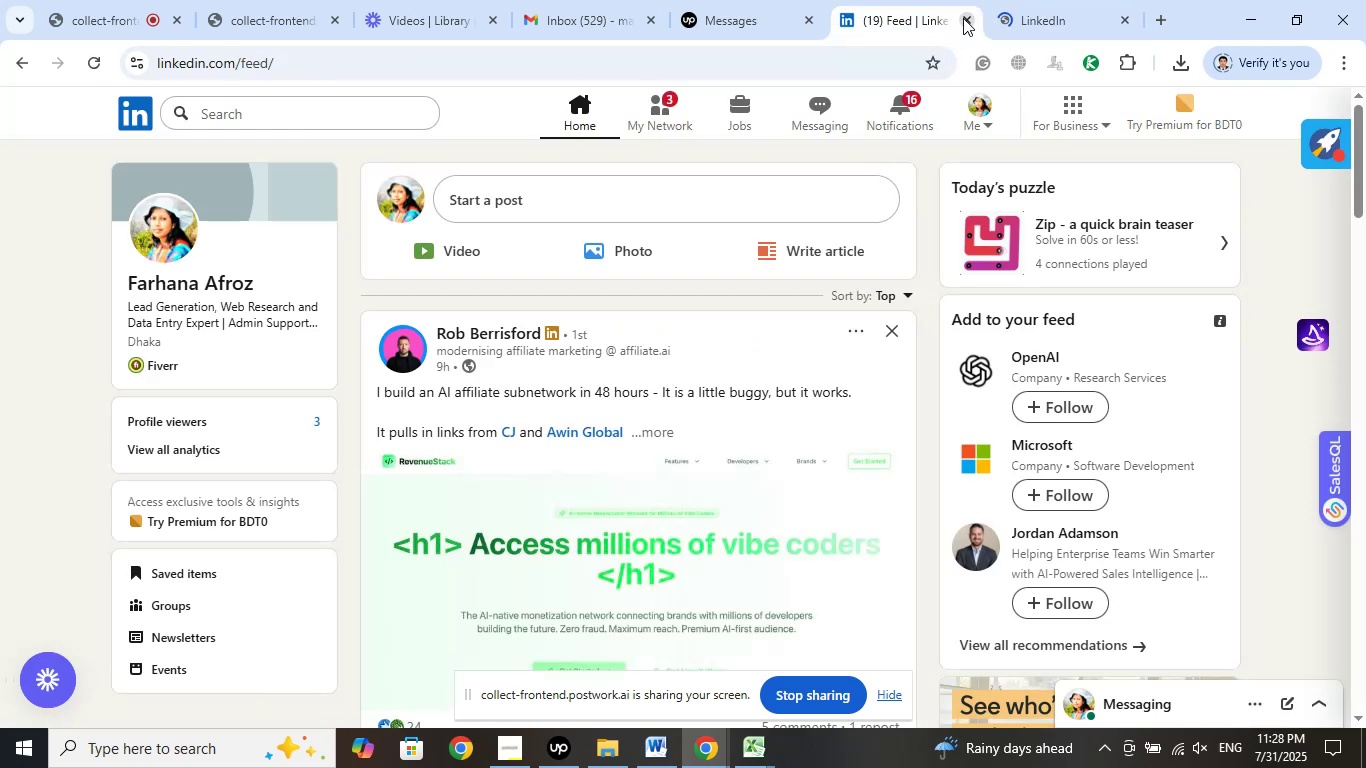 
left_click([963, 18])
 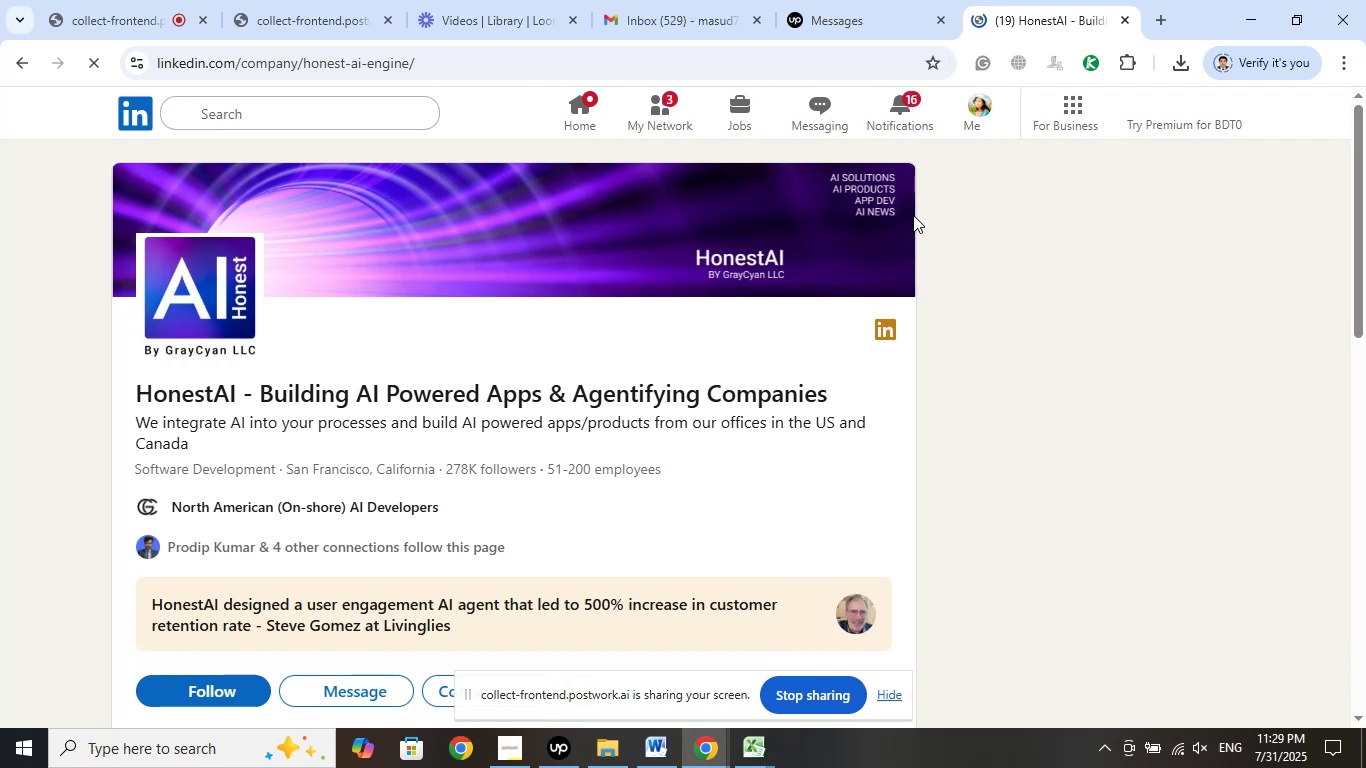 
wait(14.19)
 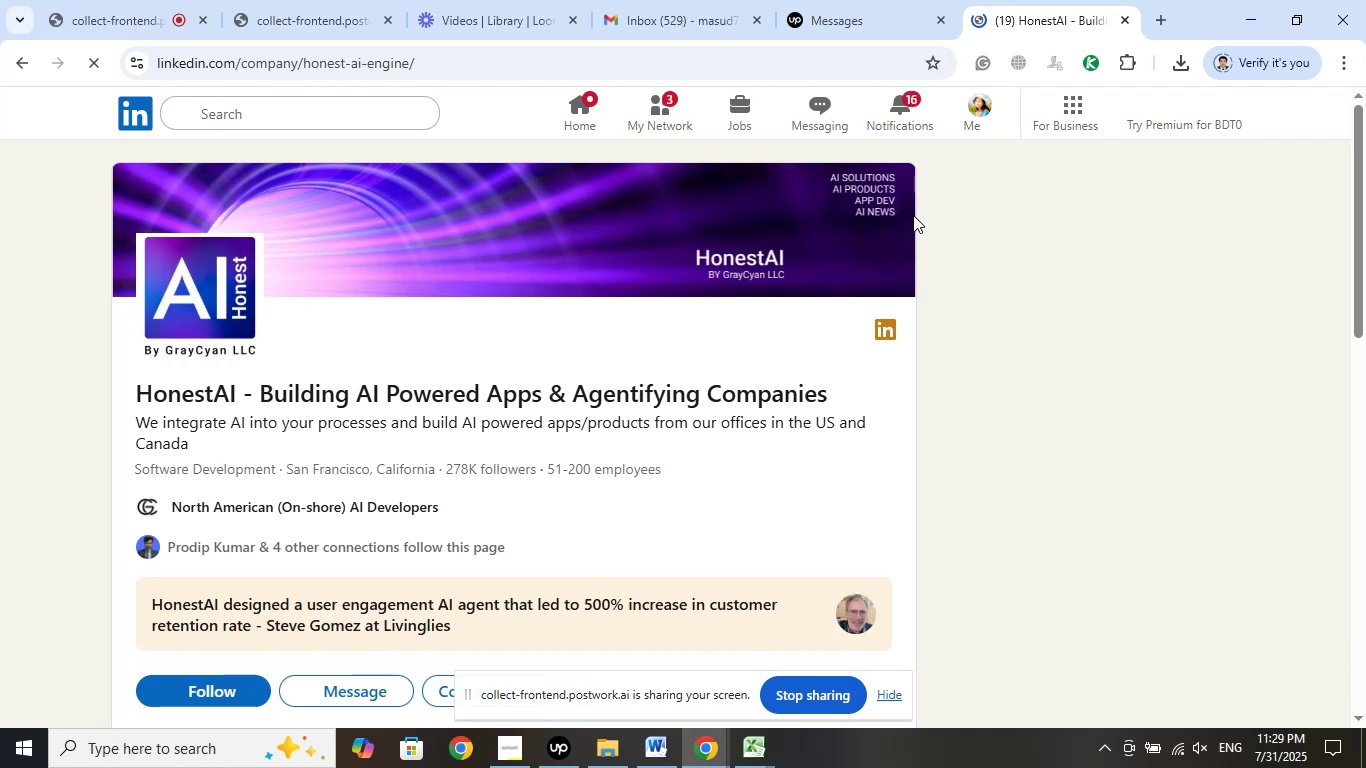 
scroll: coordinate [716, 480], scroll_direction: down, amount: 2.0
 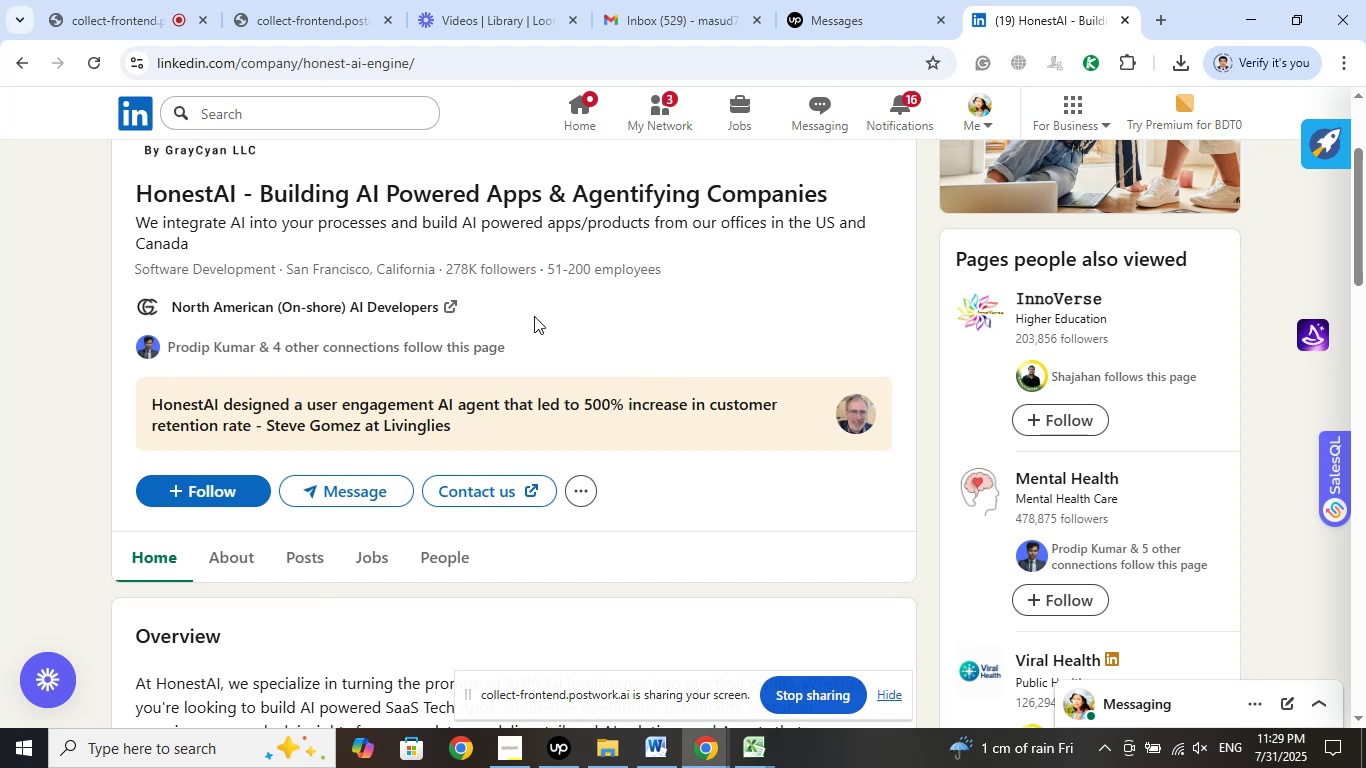 
wait(24.83)
 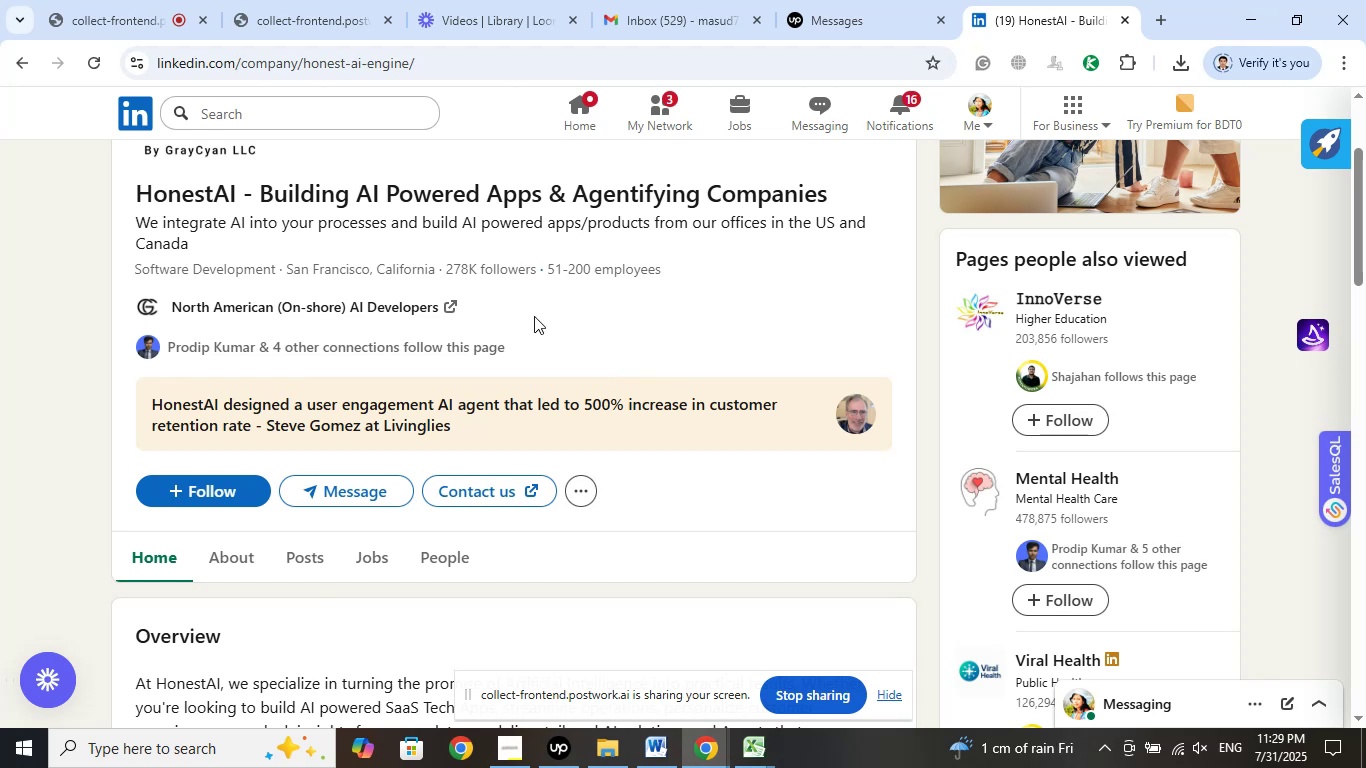 
scroll: coordinate [607, 344], scroll_direction: up, amount: 2.0
 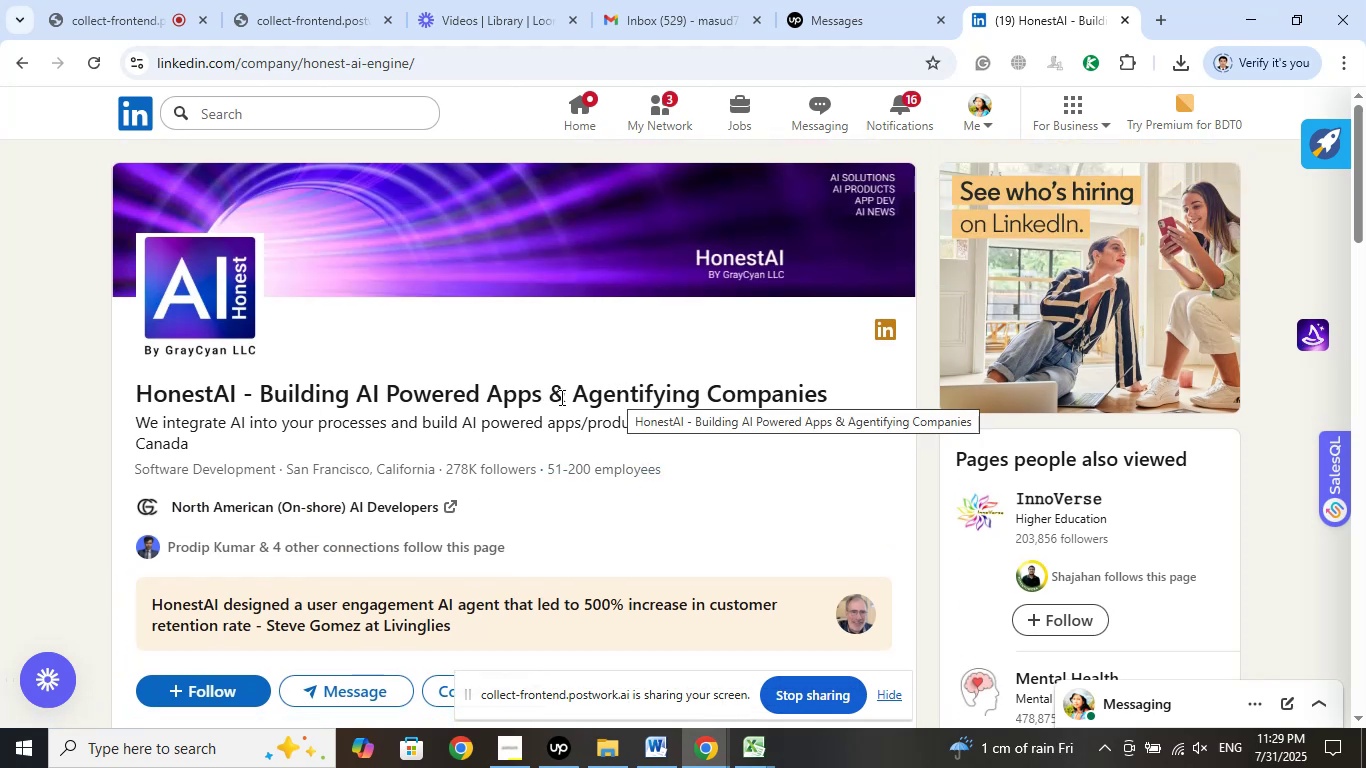 
wait(7.94)
 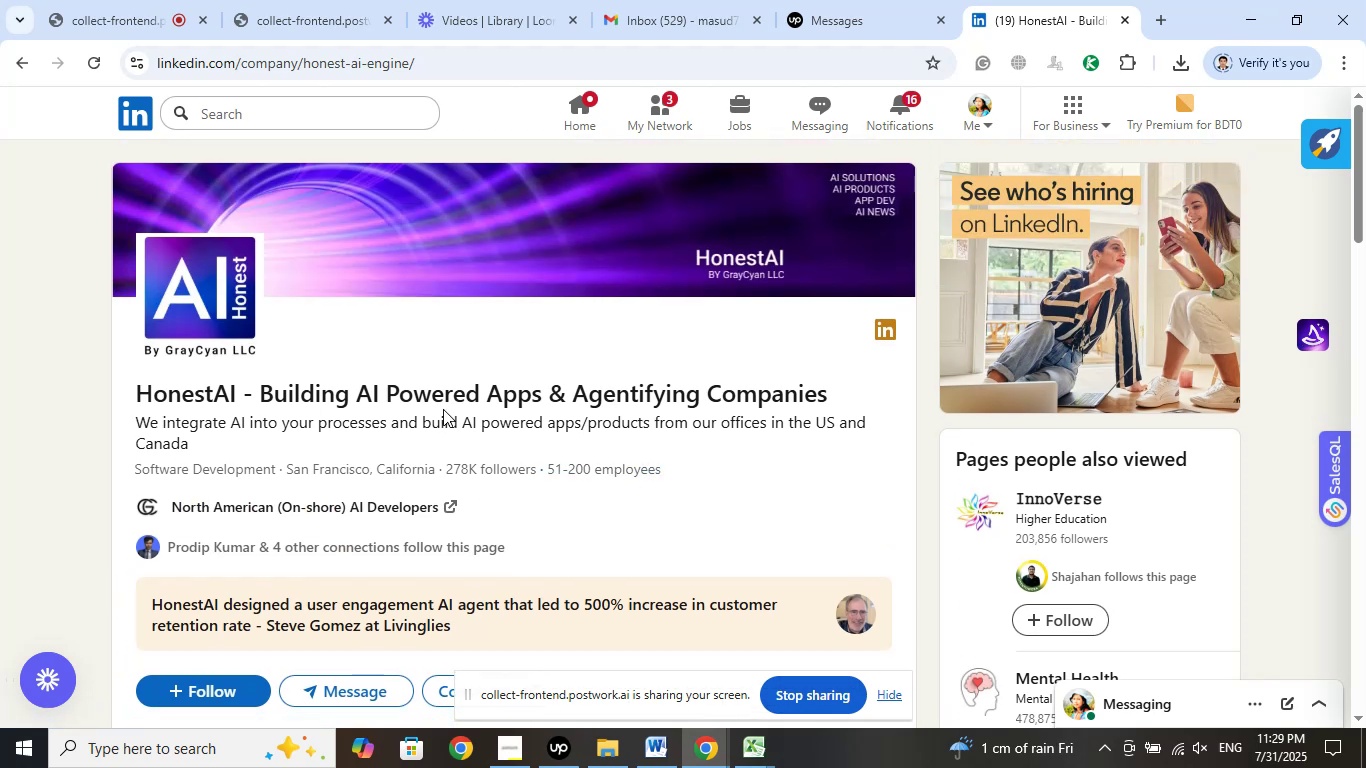 
left_click_drag(start_coordinate=[138, 393], to_coordinate=[831, 384])
 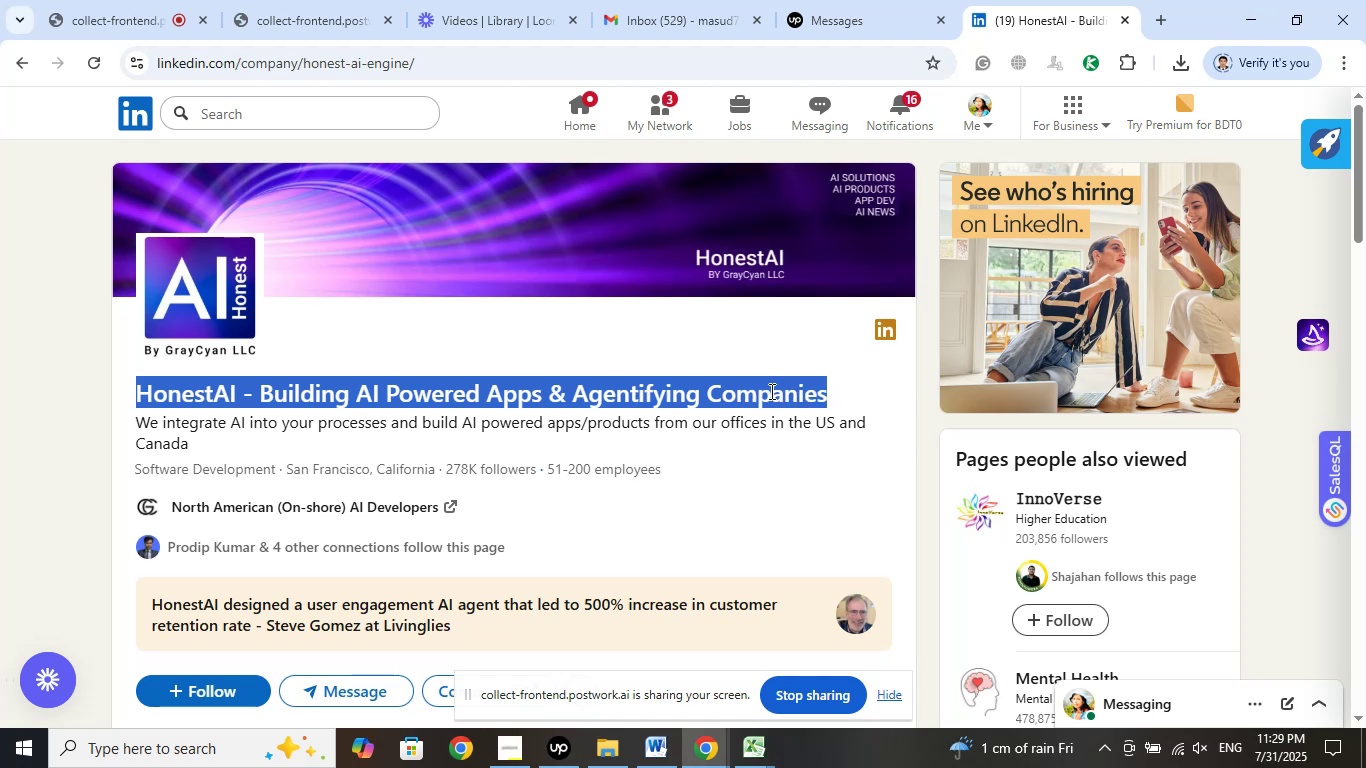 
right_click([770, 391])
 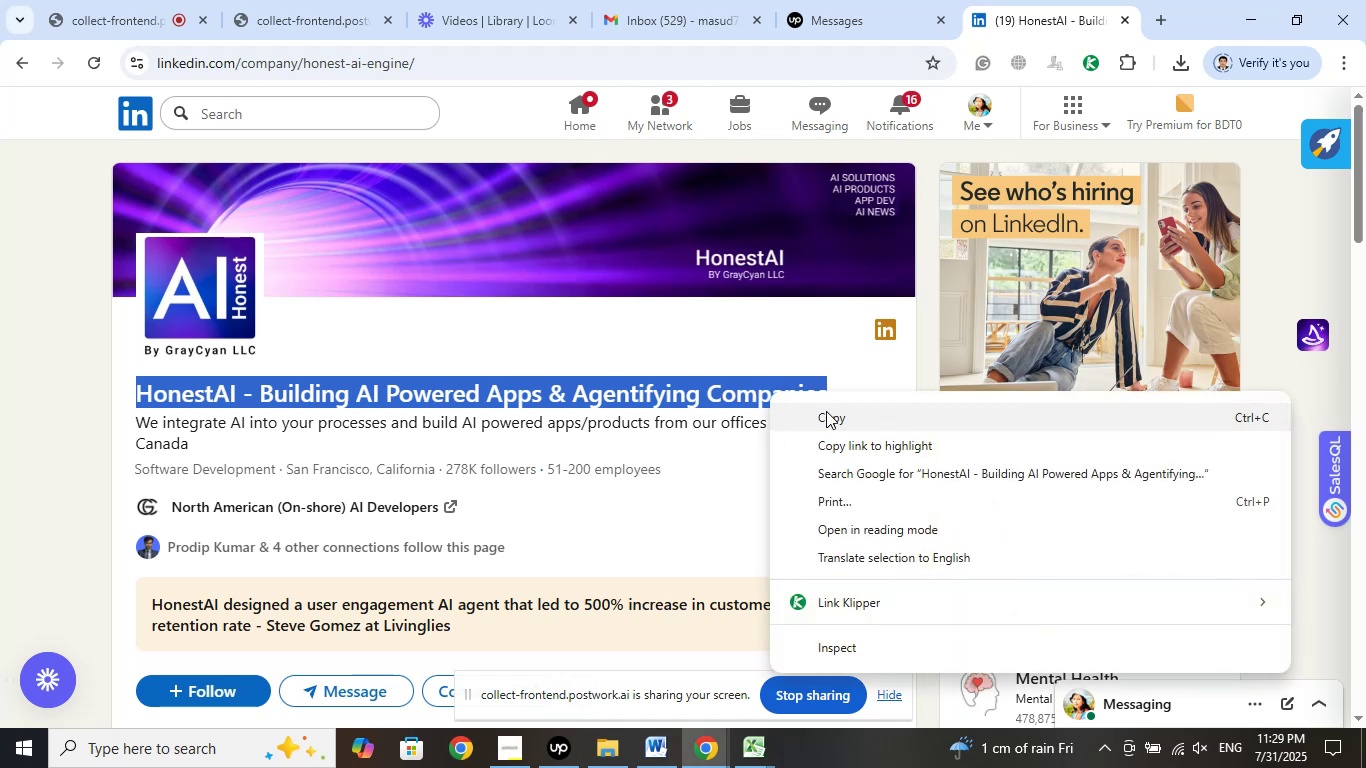 
left_click([827, 411])
 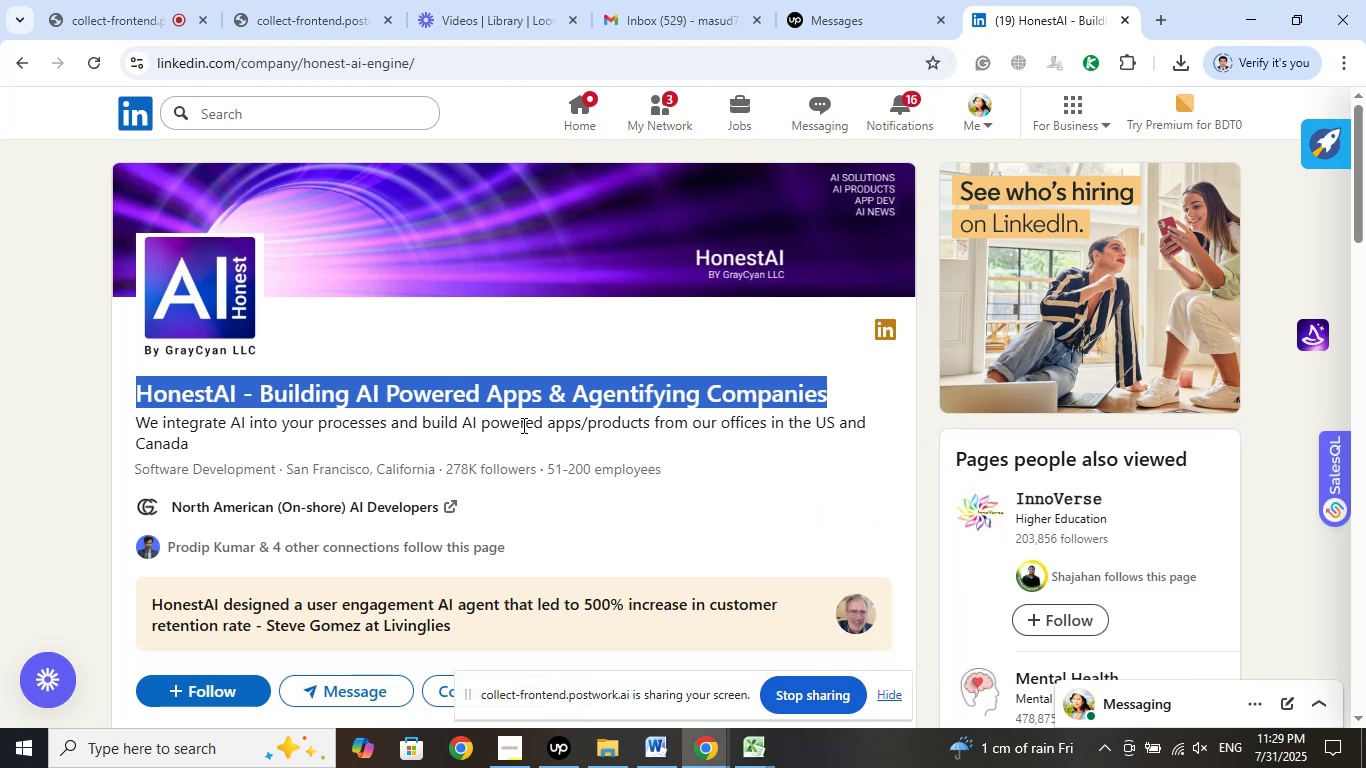 
right_click([521, 397])
 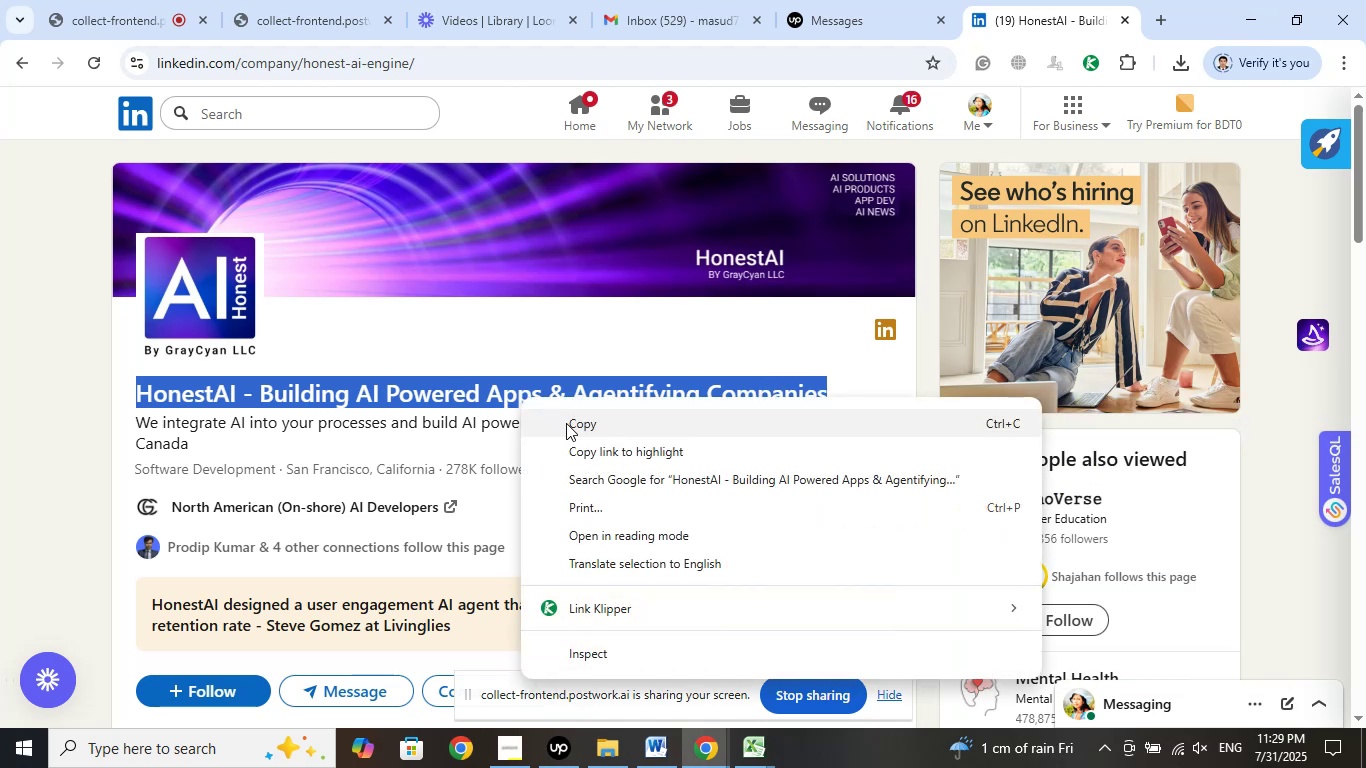 
left_click([566, 423])
 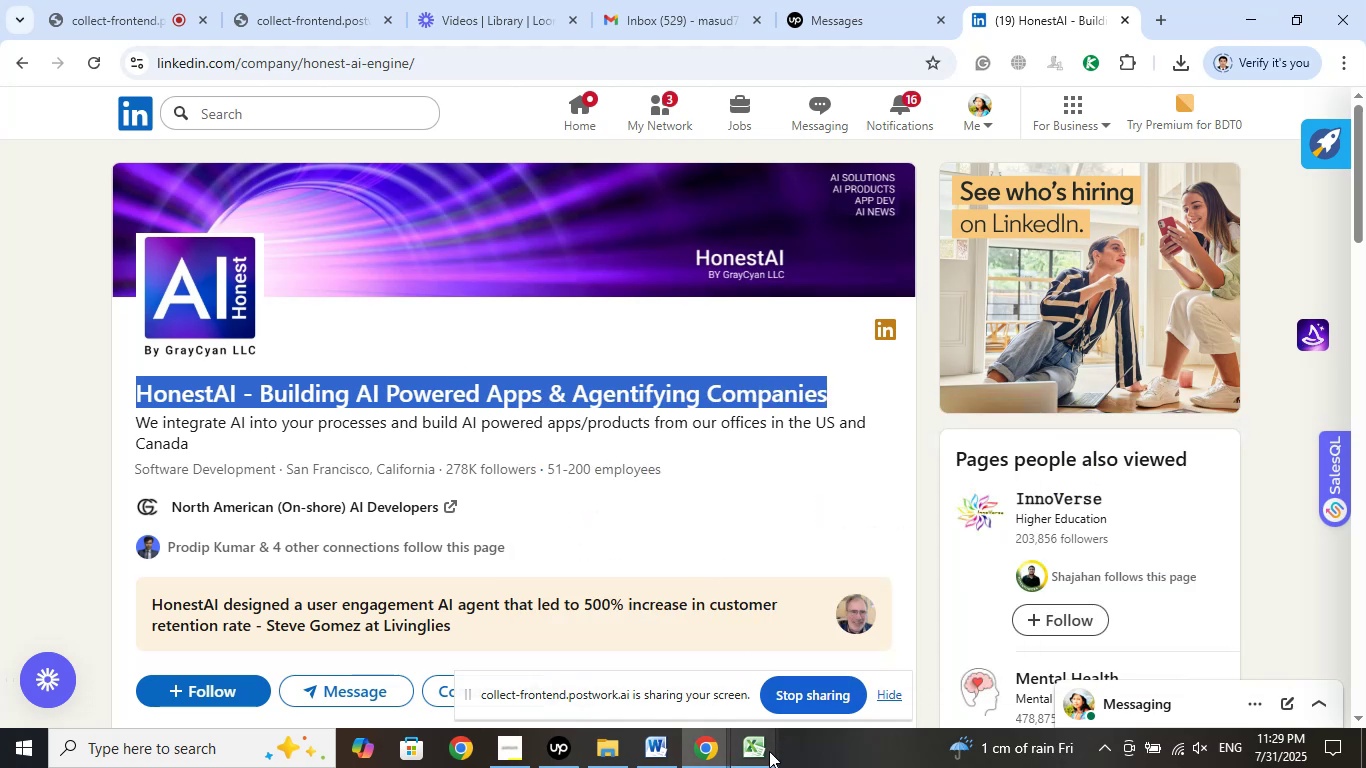 
left_click([769, 751])
 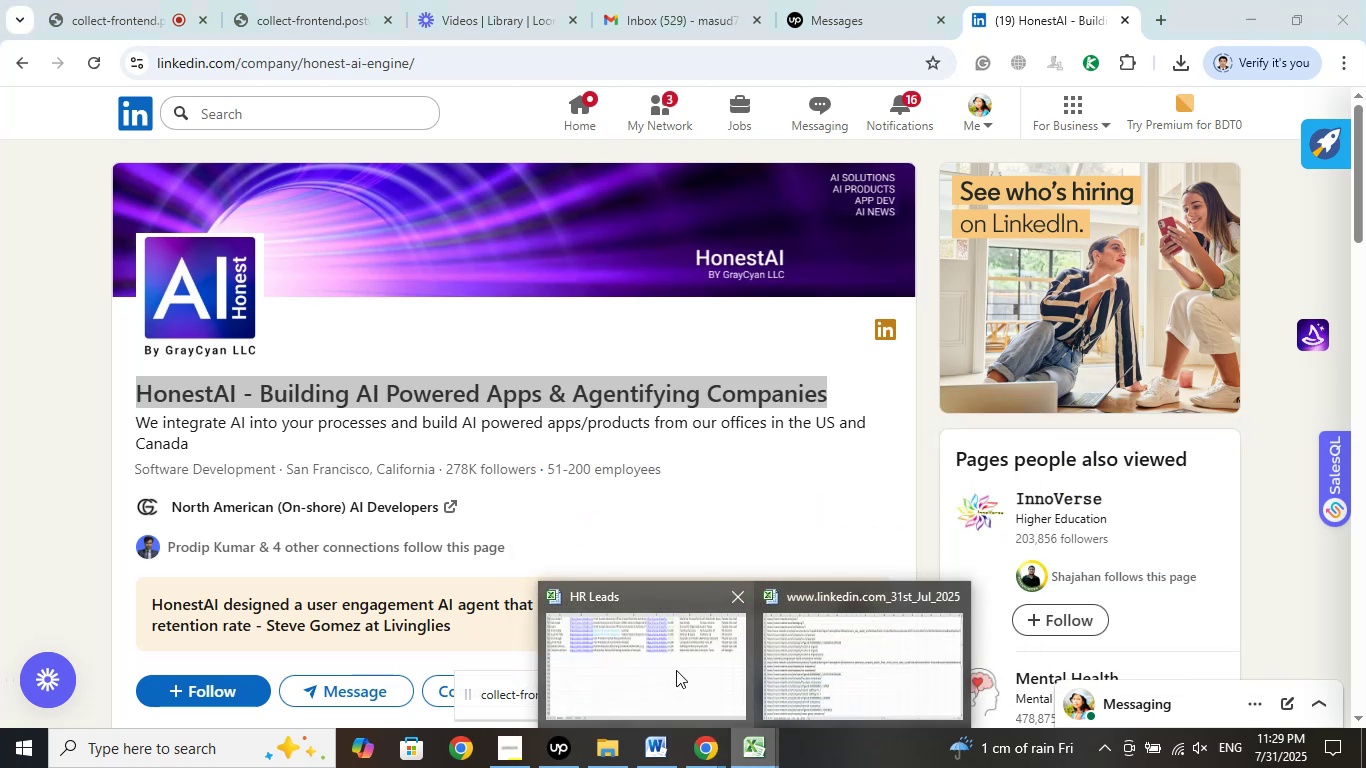 
left_click([675, 669])
 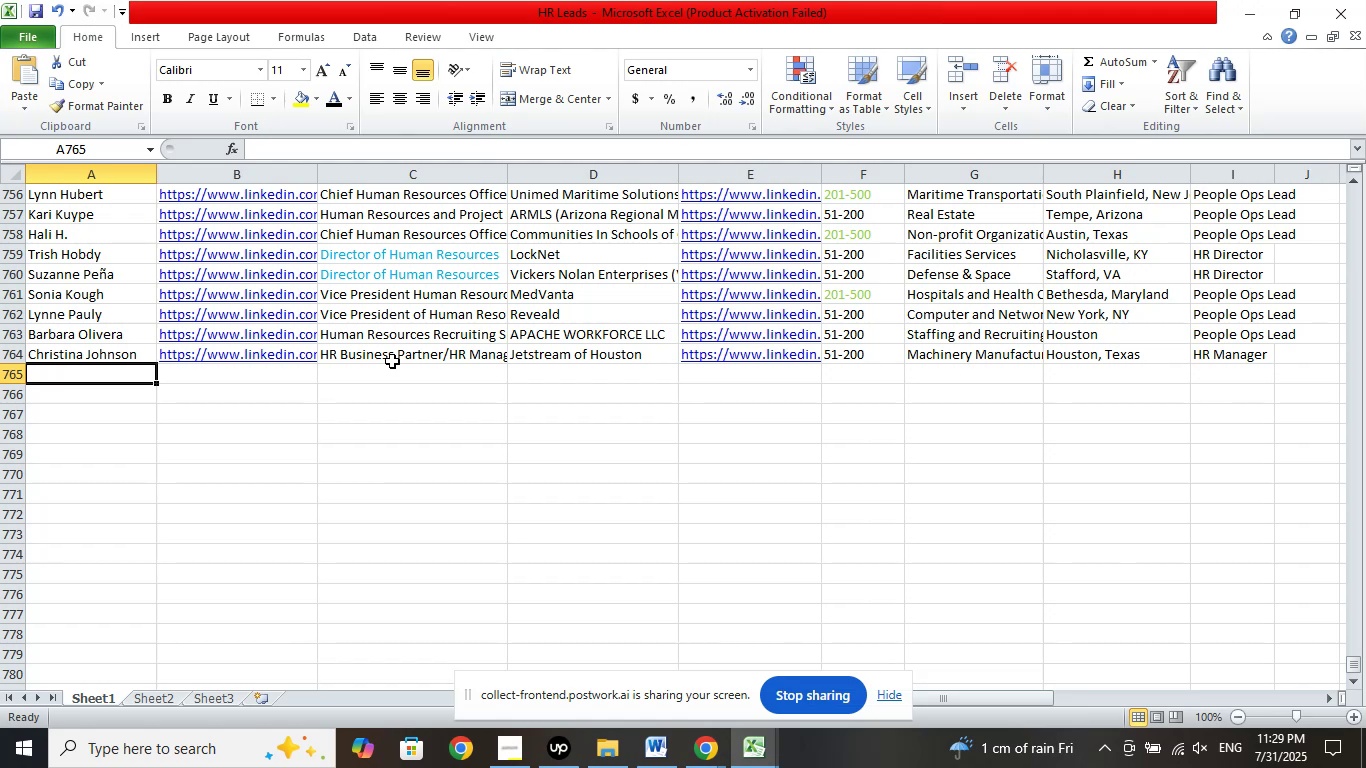 
left_click([388, 370])
 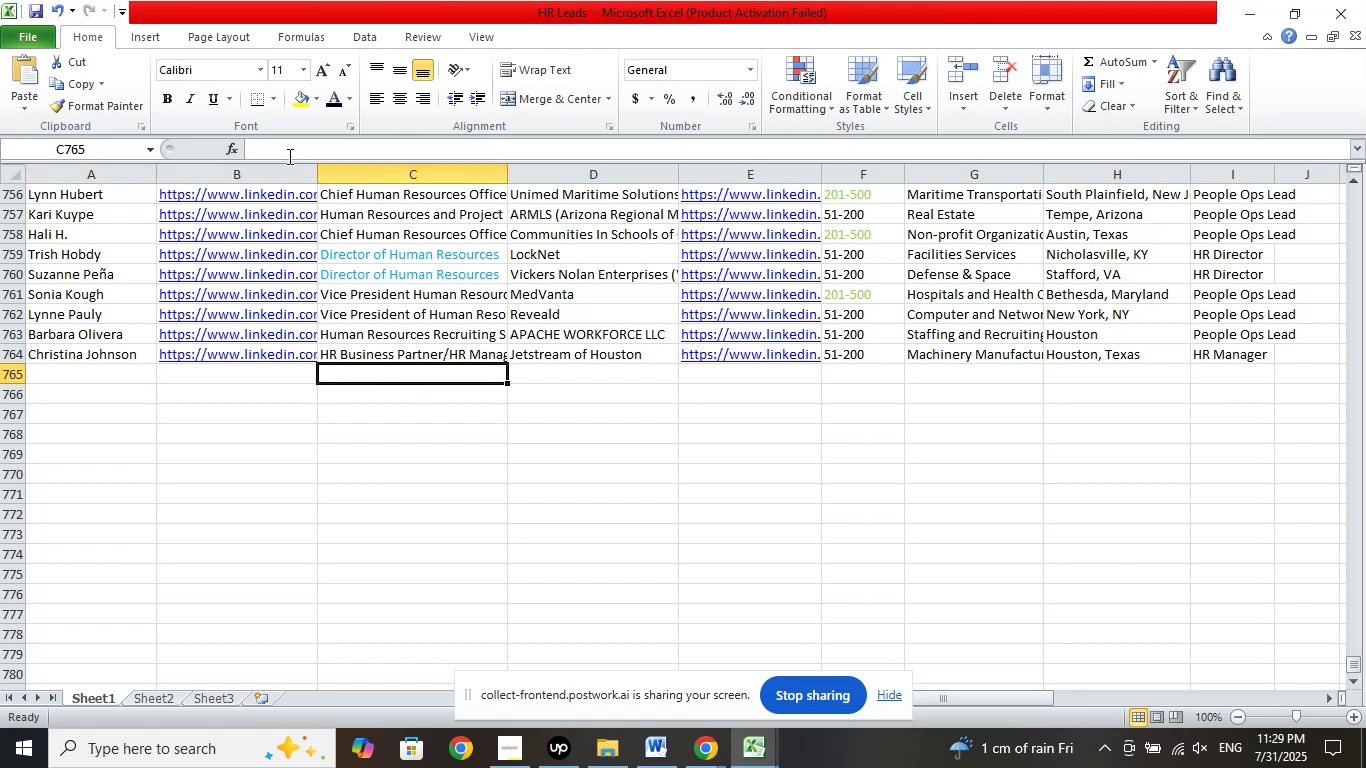 
left_click([287, 154])
 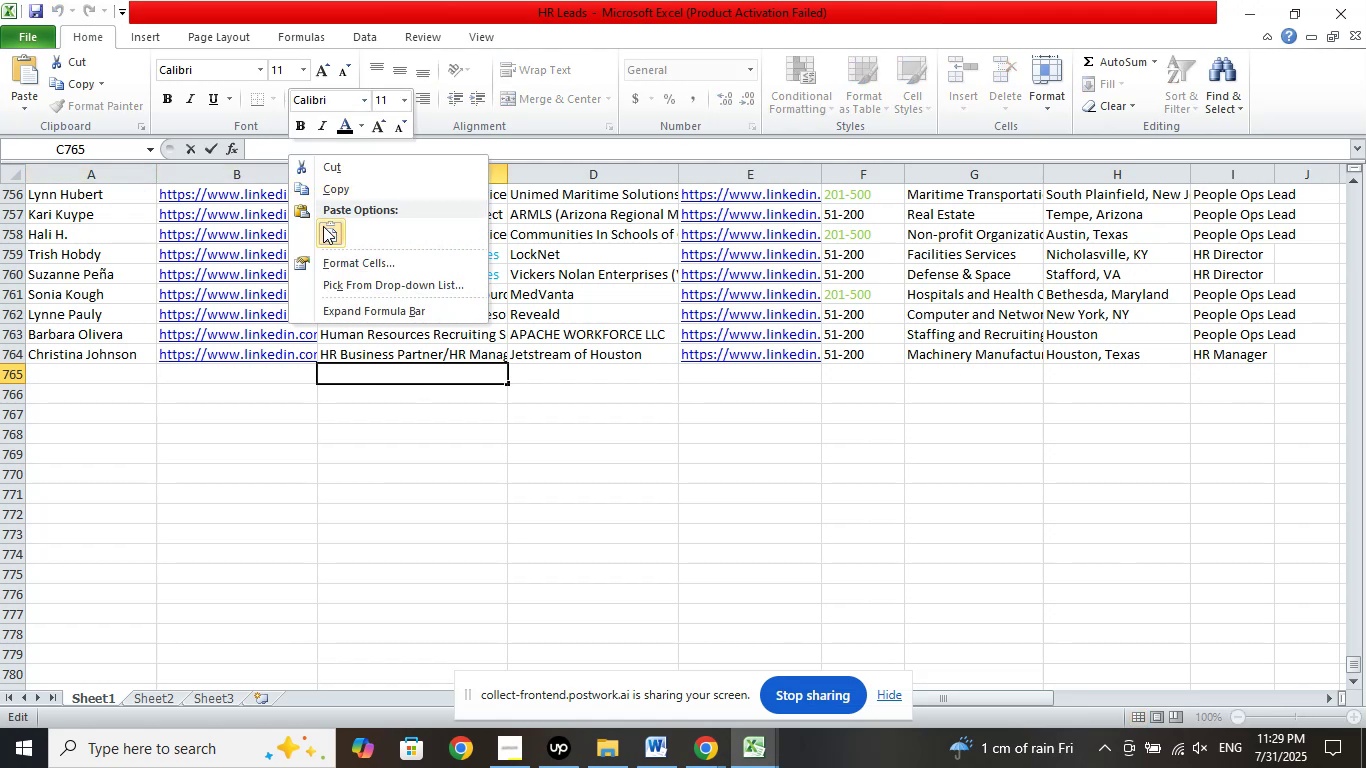 
left_click([323, 227])
 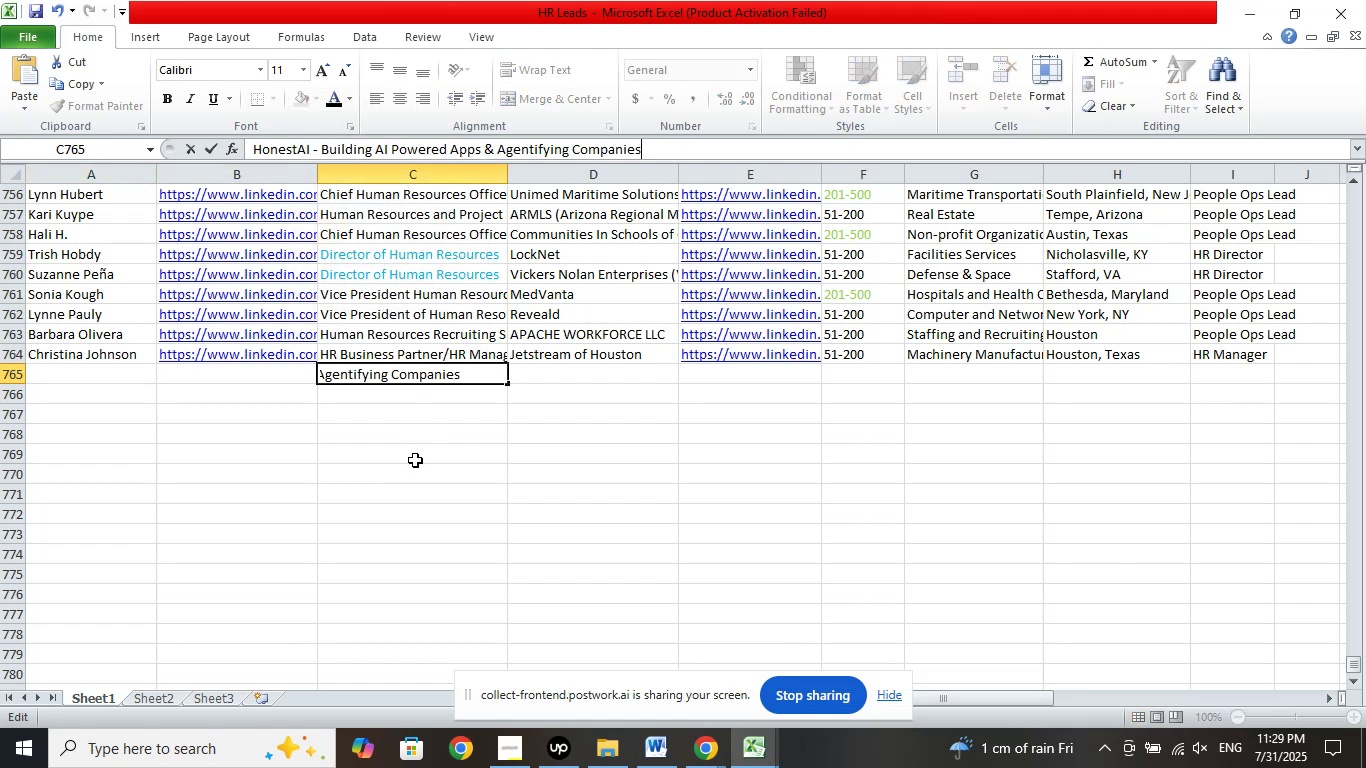 
left_click([415, 460])
 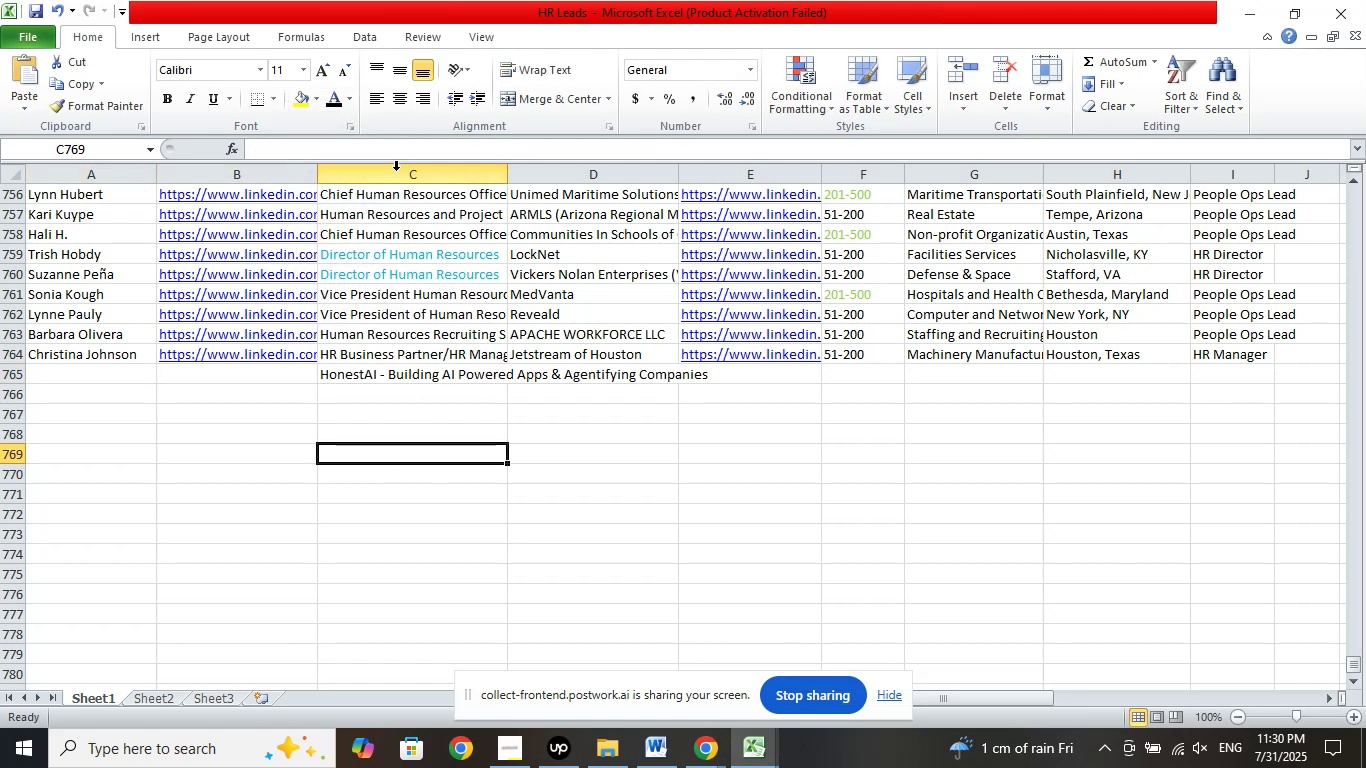 
left_click([396, 171])
 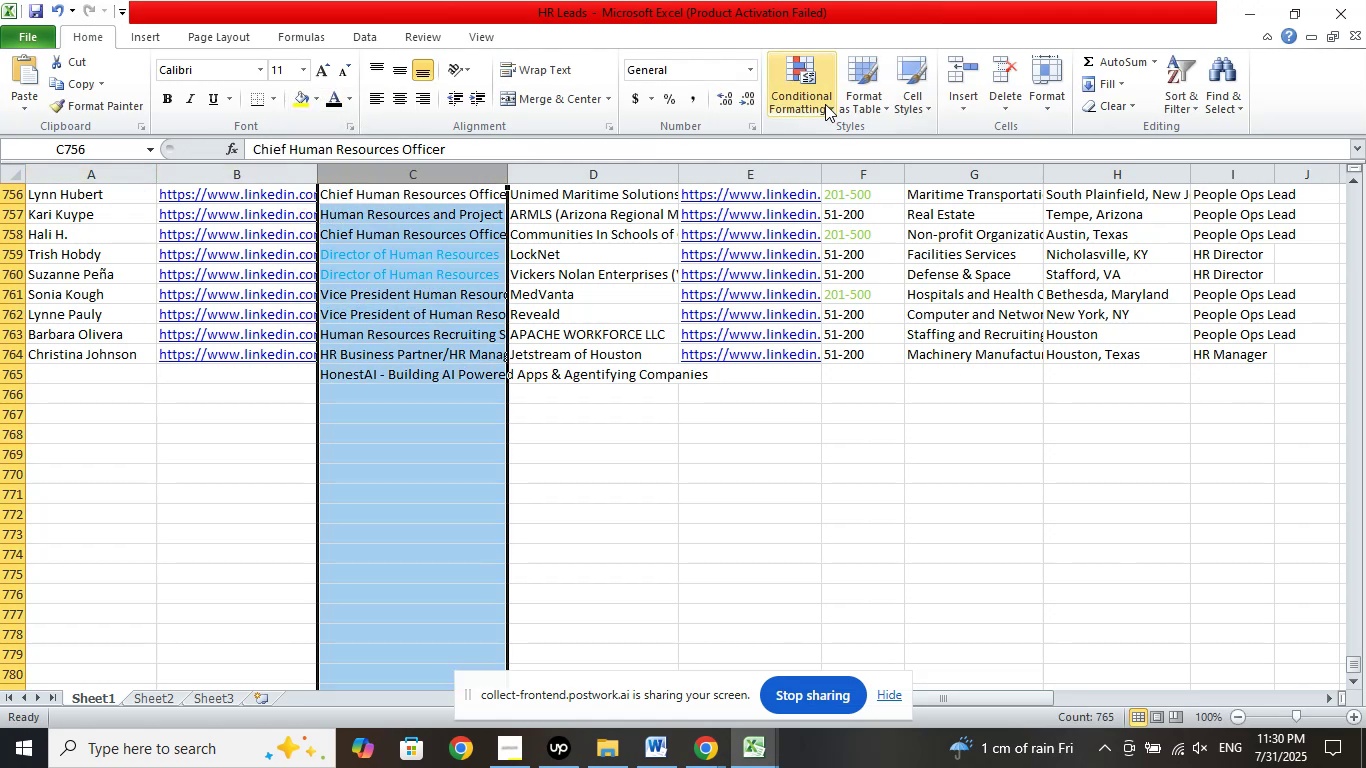 
left_click([816, 100])
 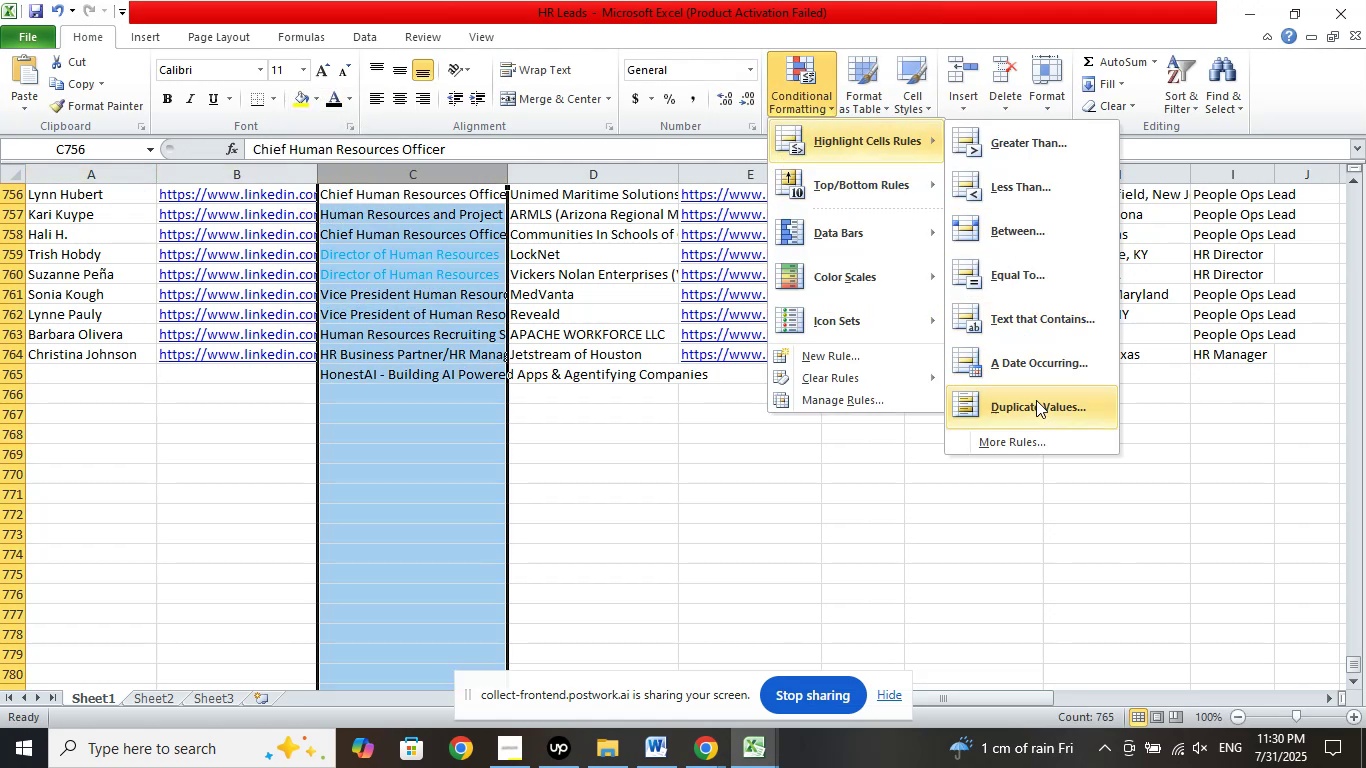 
left_click([1035, 403])
 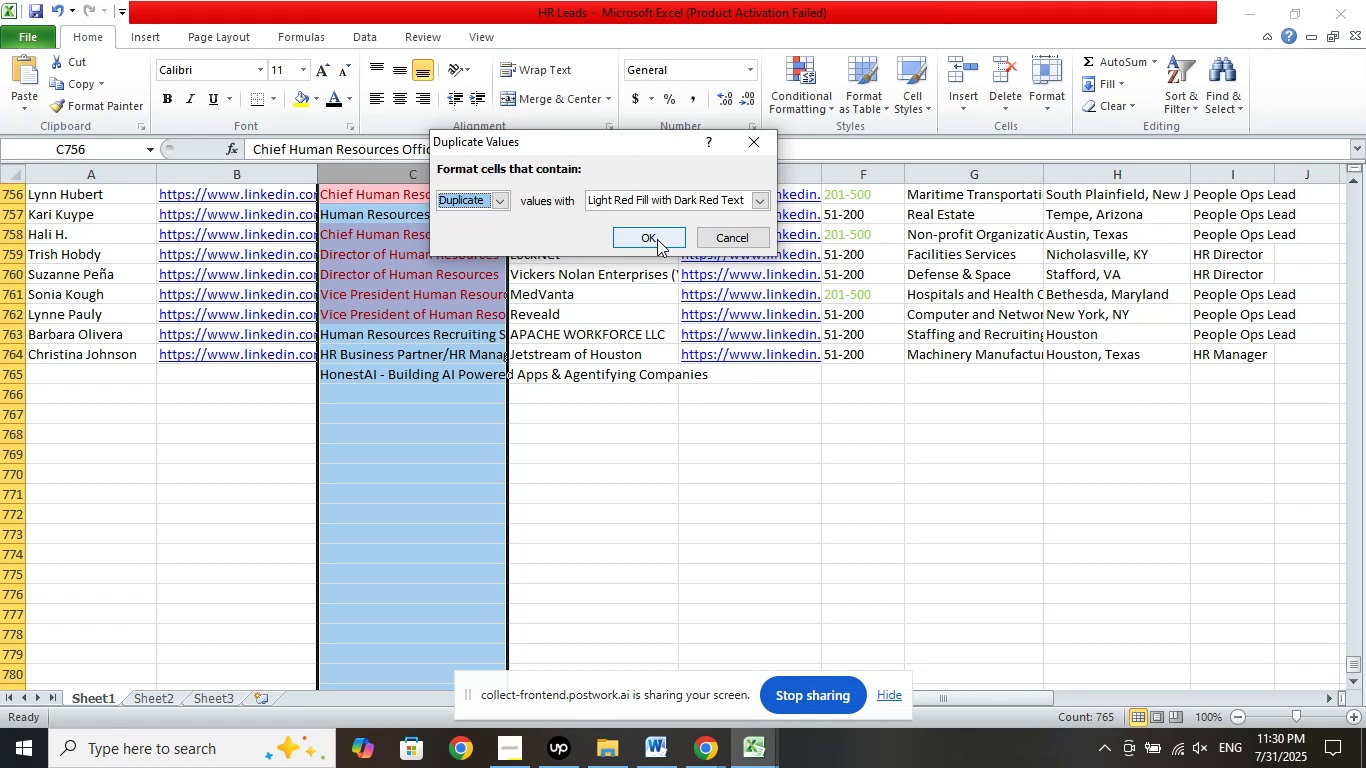 
left_click([718, 242])
 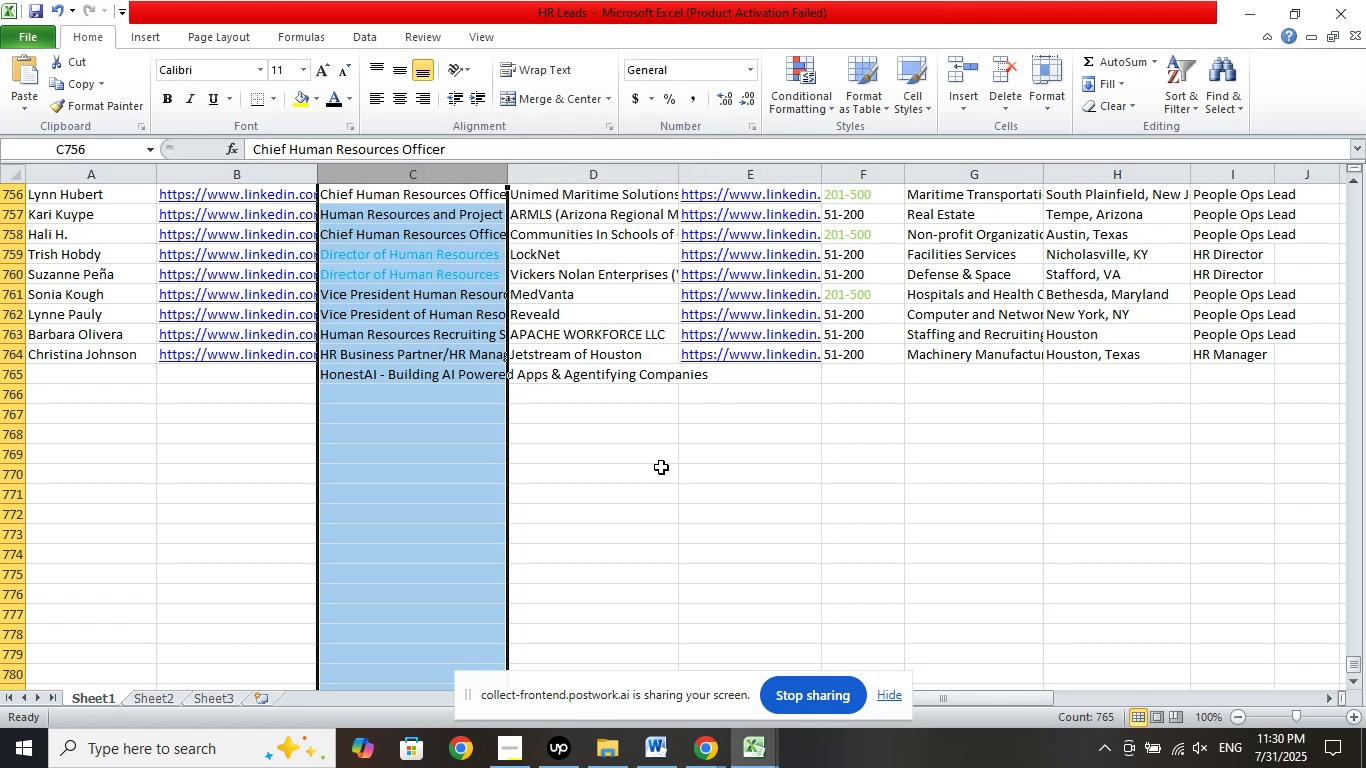 
left_click([661, 467])
 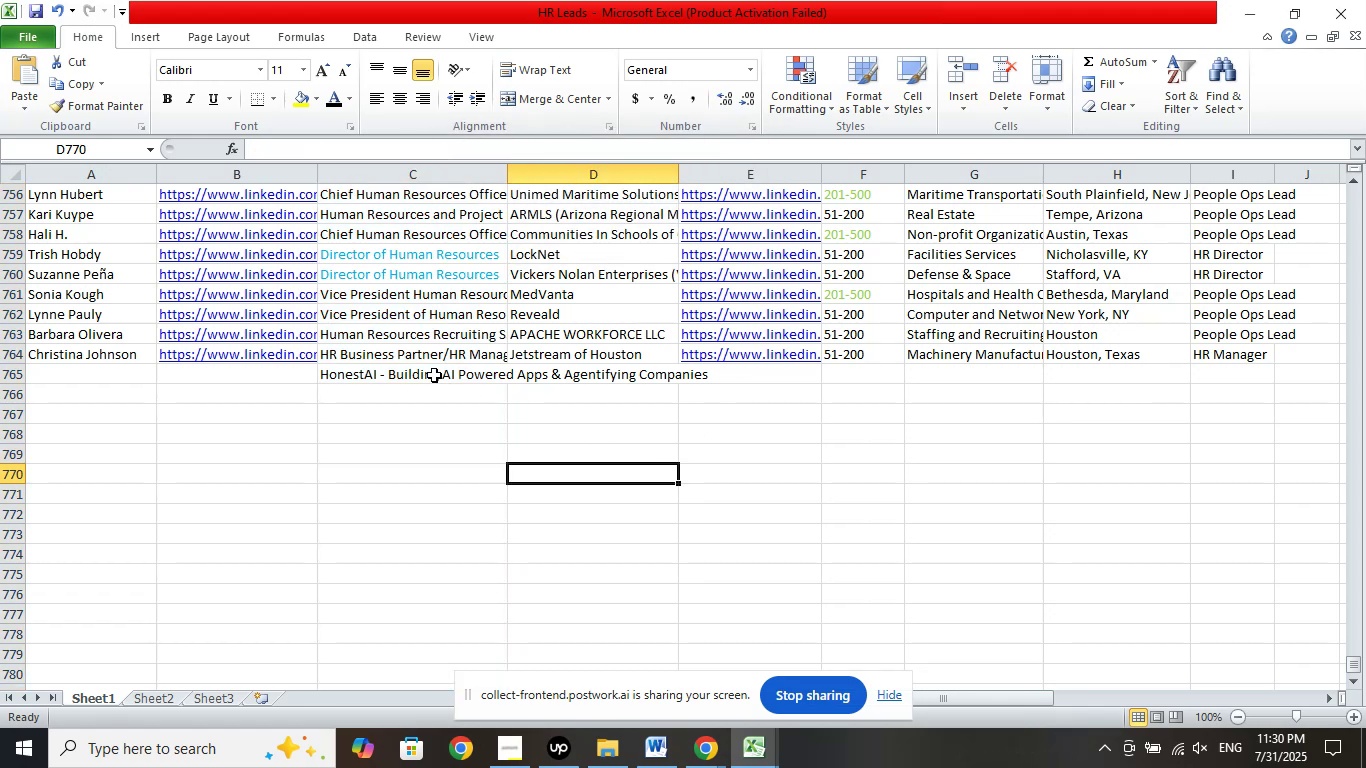 
right_click([434, 375])
 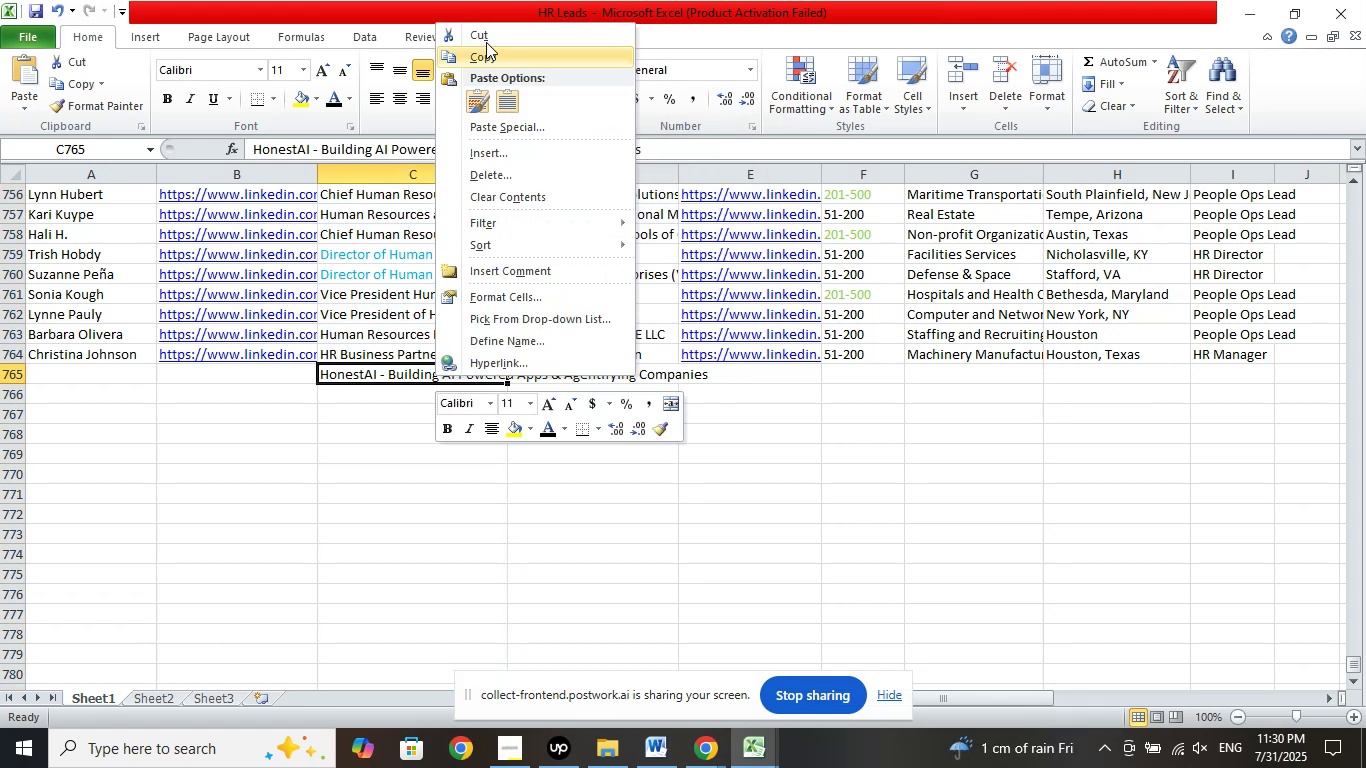 
left_click([486, 42])
 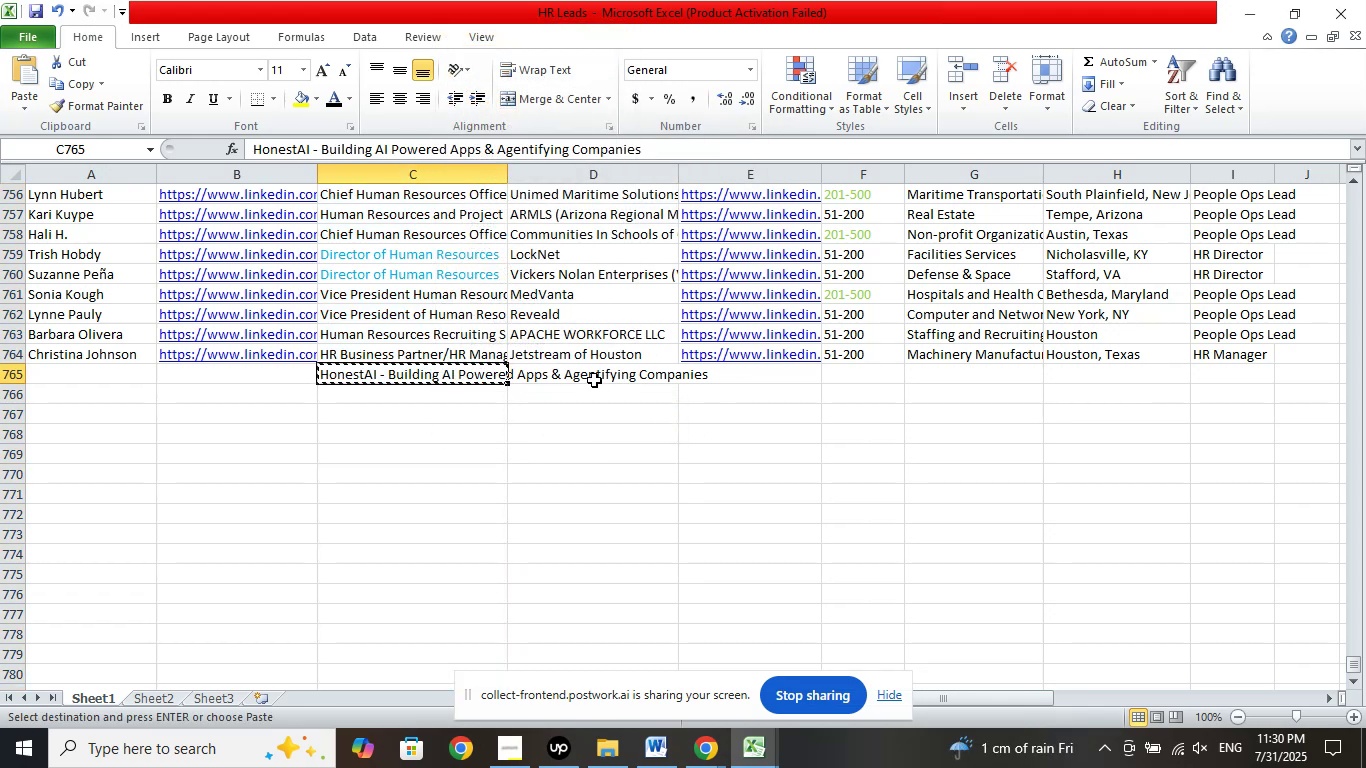 
left_click([594, 380])
 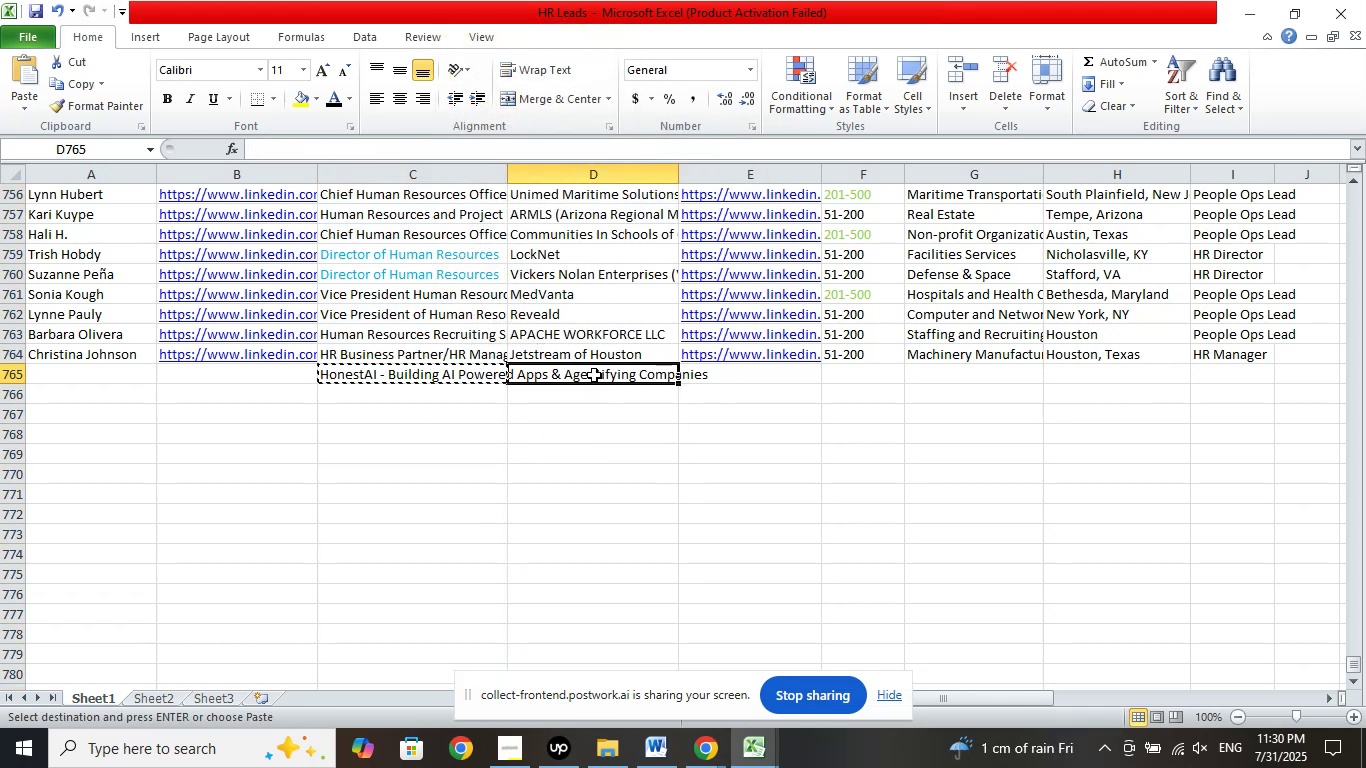 
right_click([594, 375])
 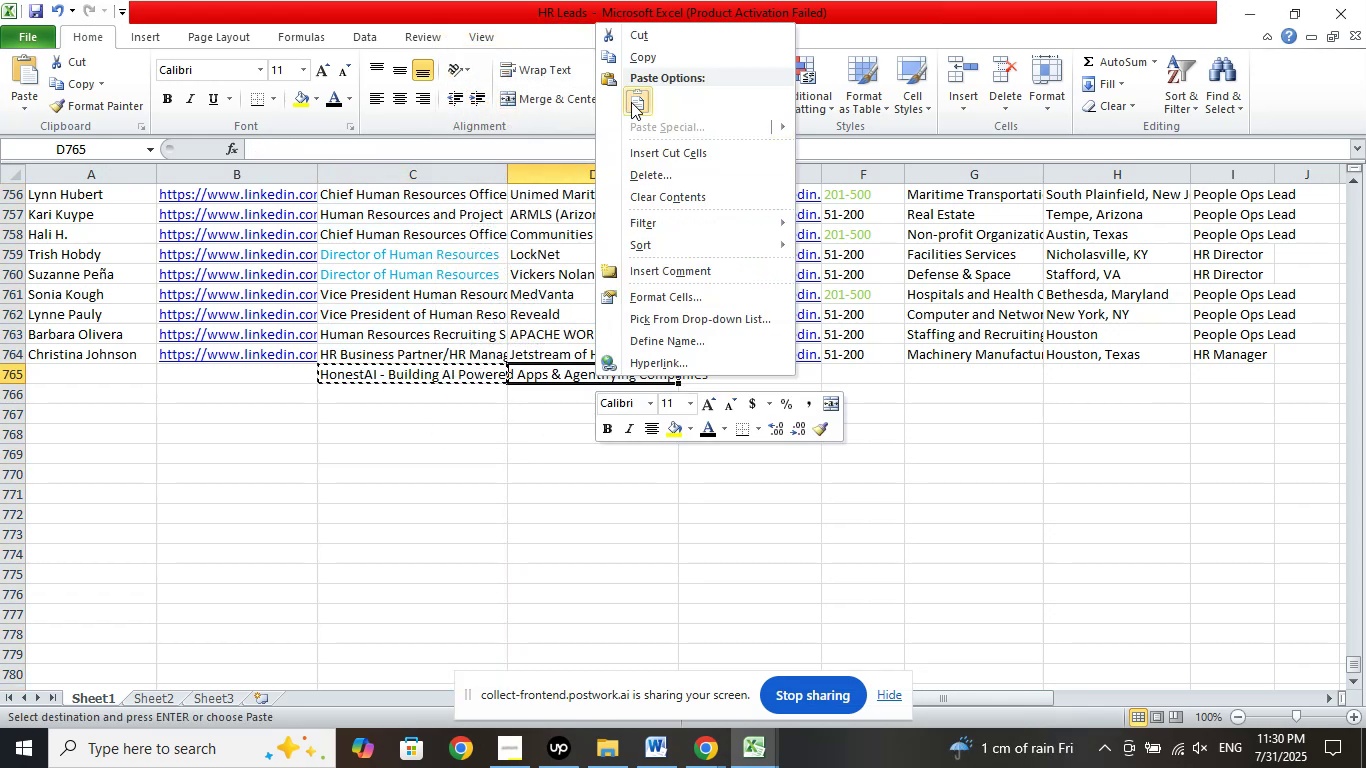 
left_click([631, 102])
 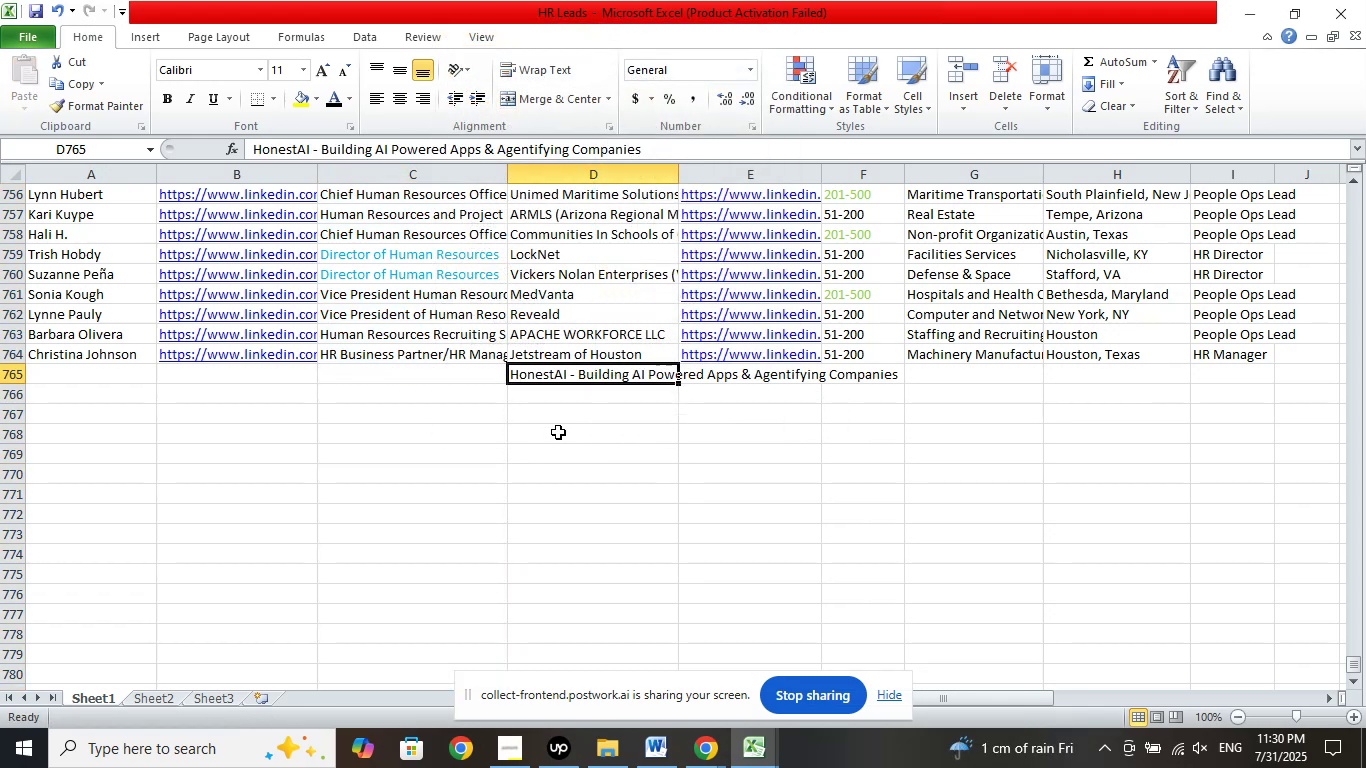 
left_click([558, 432])
 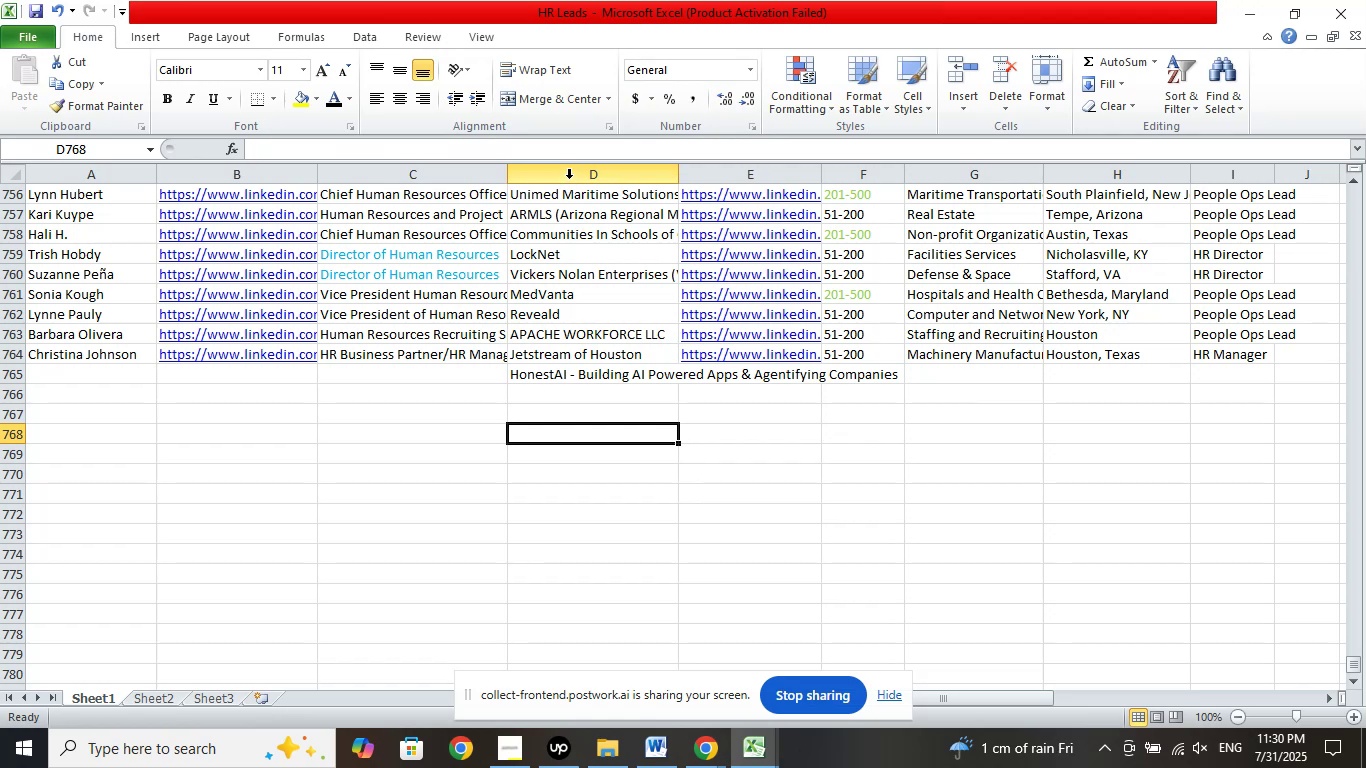 
left_click([569, 179])
 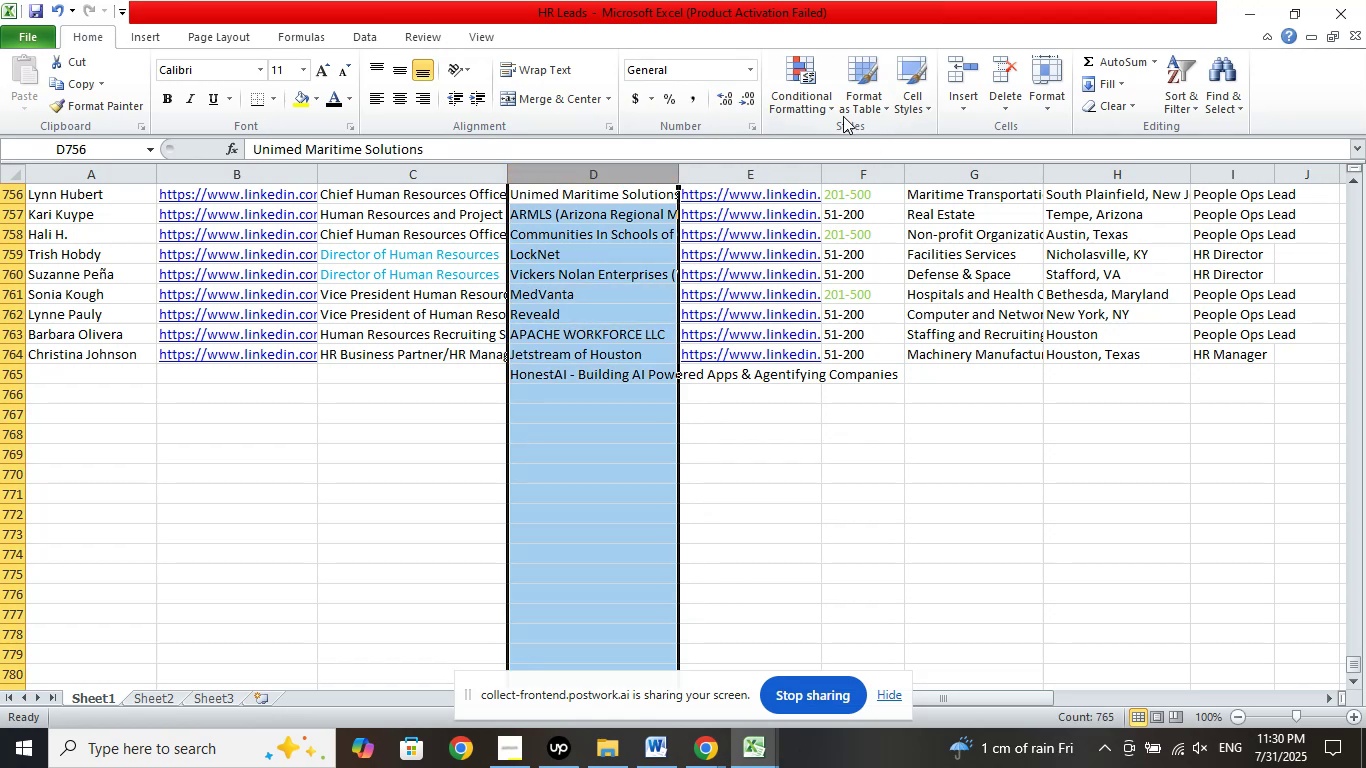 
left_click([809, 94])
 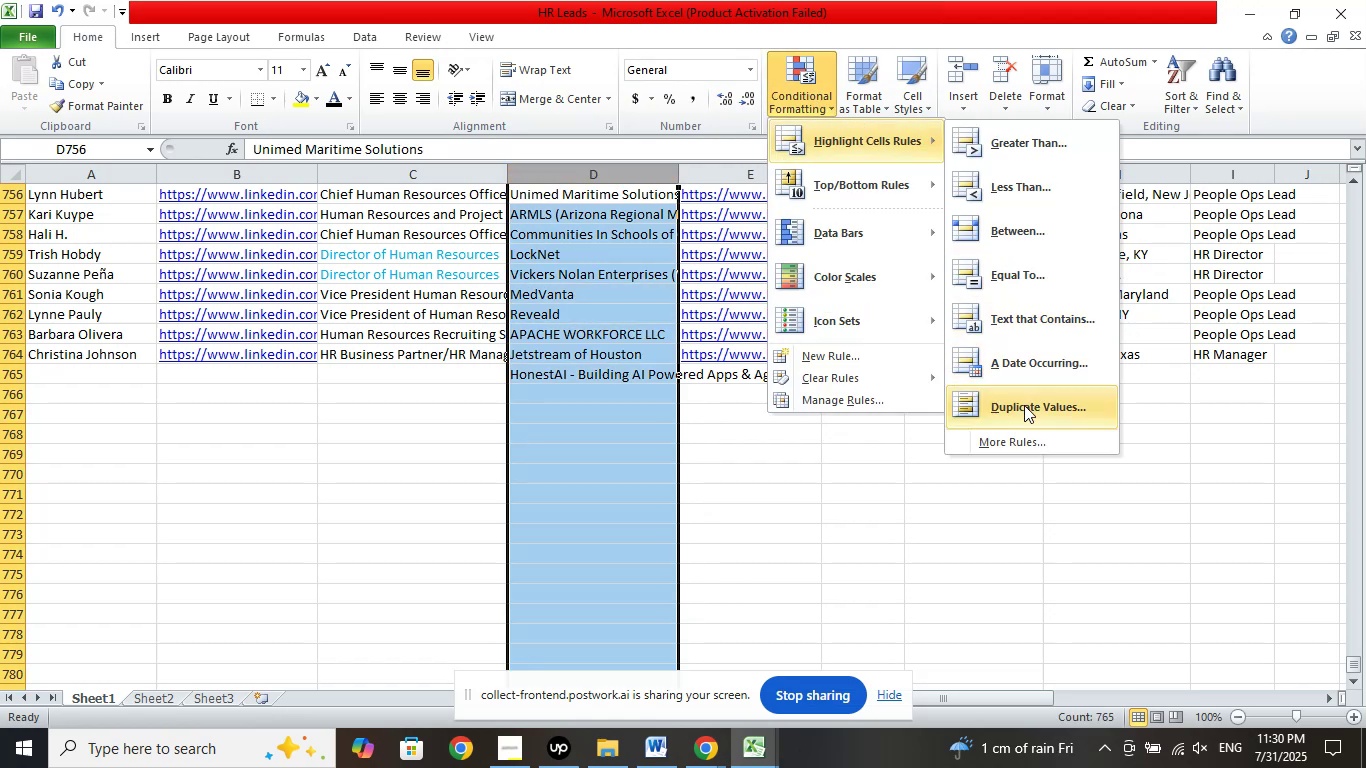 
left_click([1027, 413])
 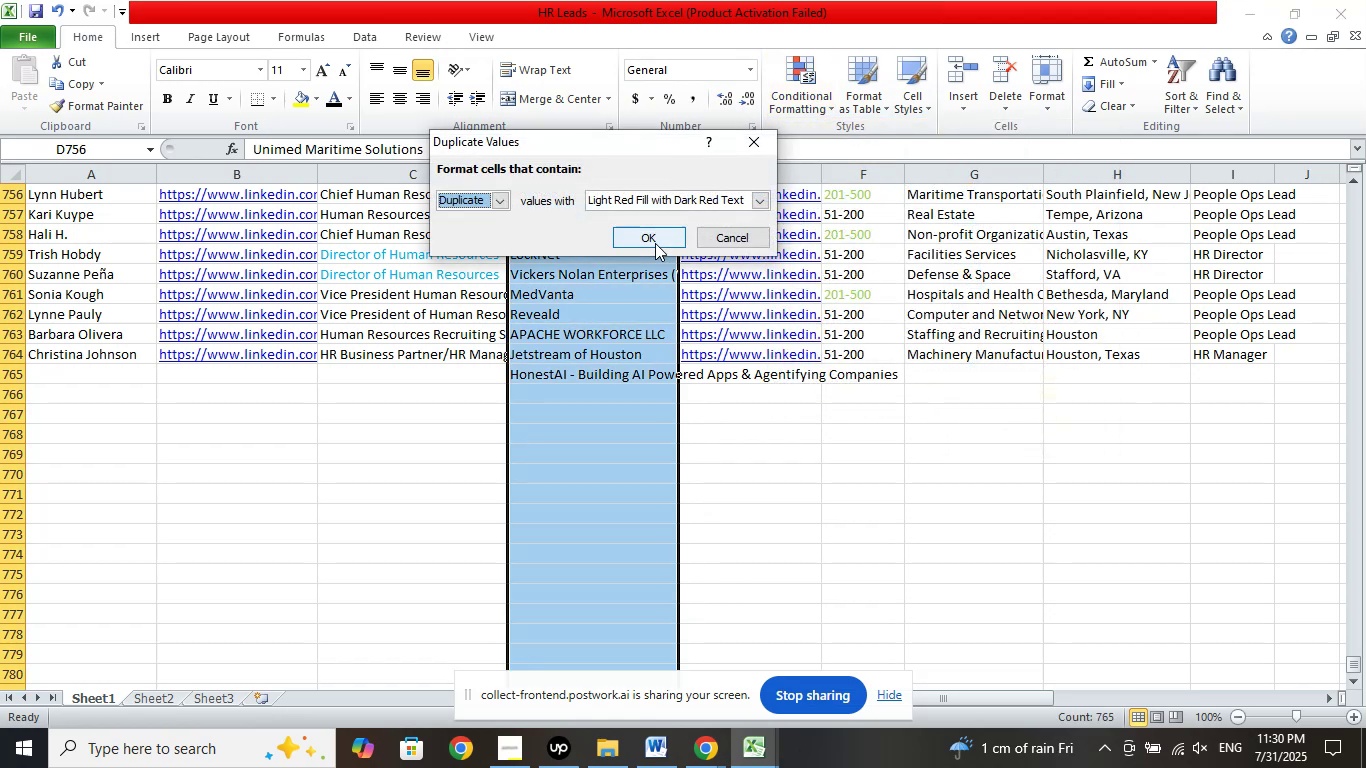 
left_click([654, 235])
 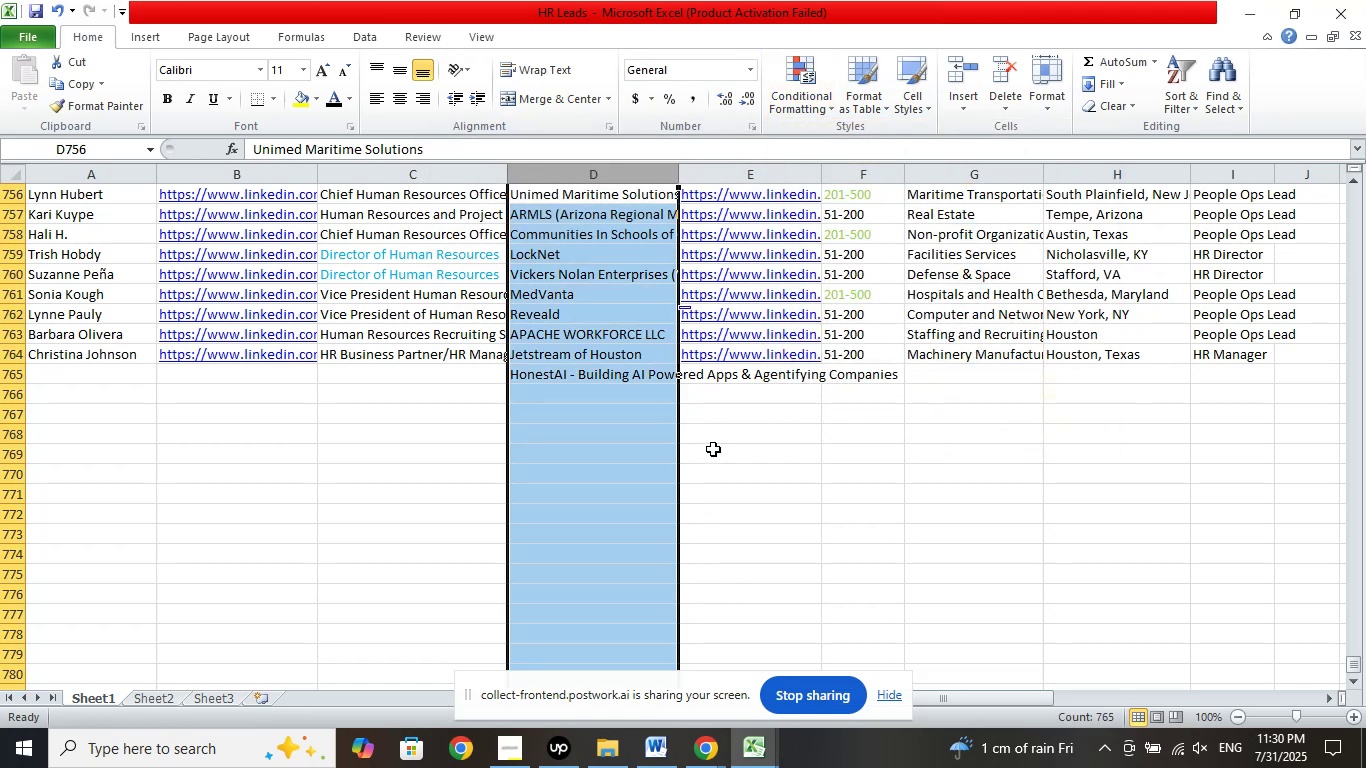 
left_click([713, 449])
 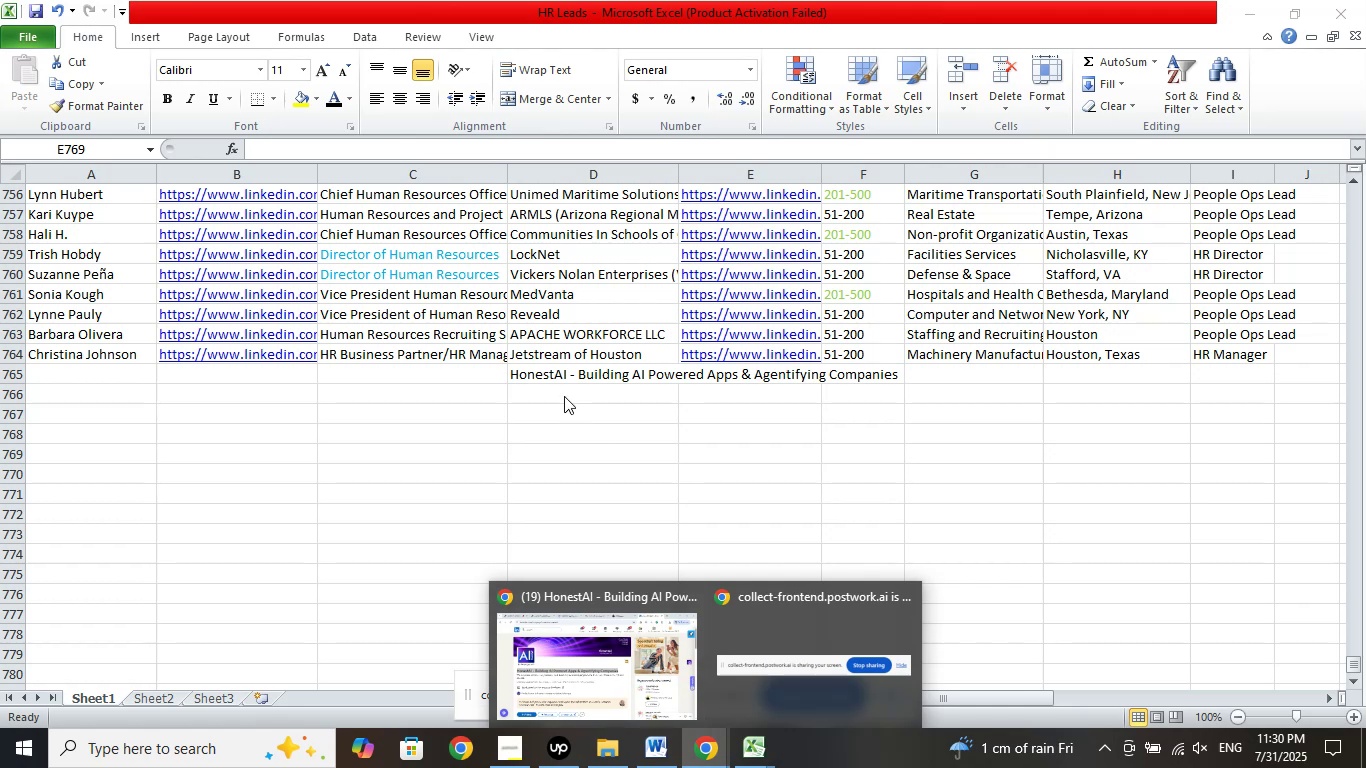 
double_click([555, 372])
 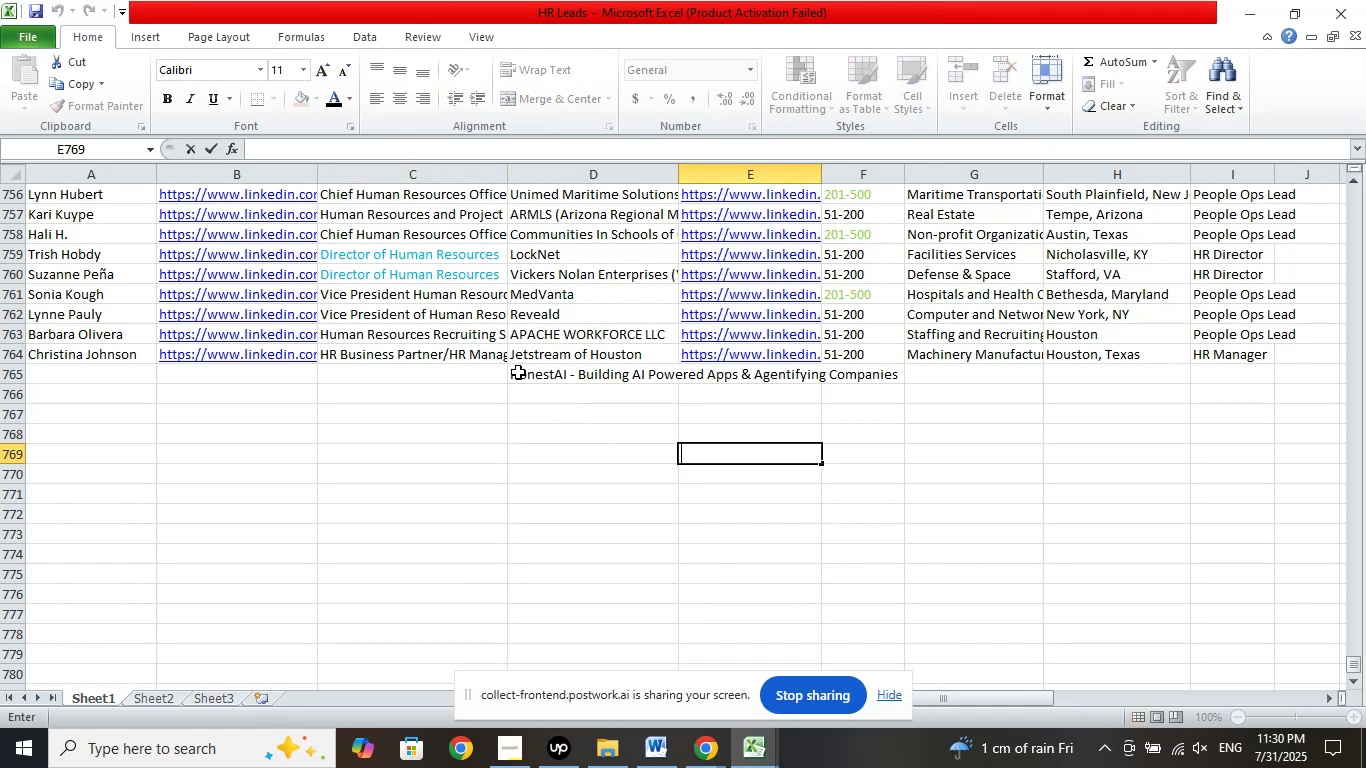 
left_click([518, 375])
 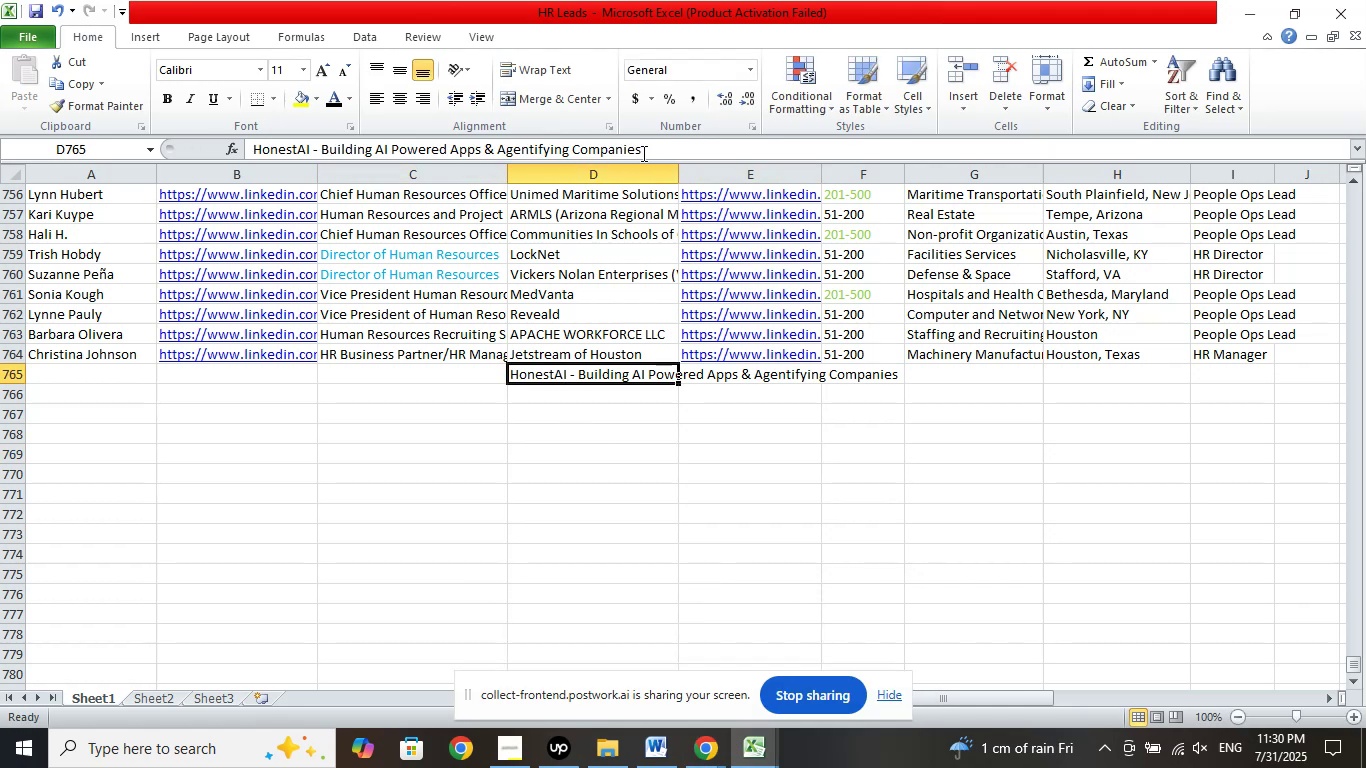 
left_click_drag(start_coordinate=[643, 153], to_coordinate=[246, 135])
 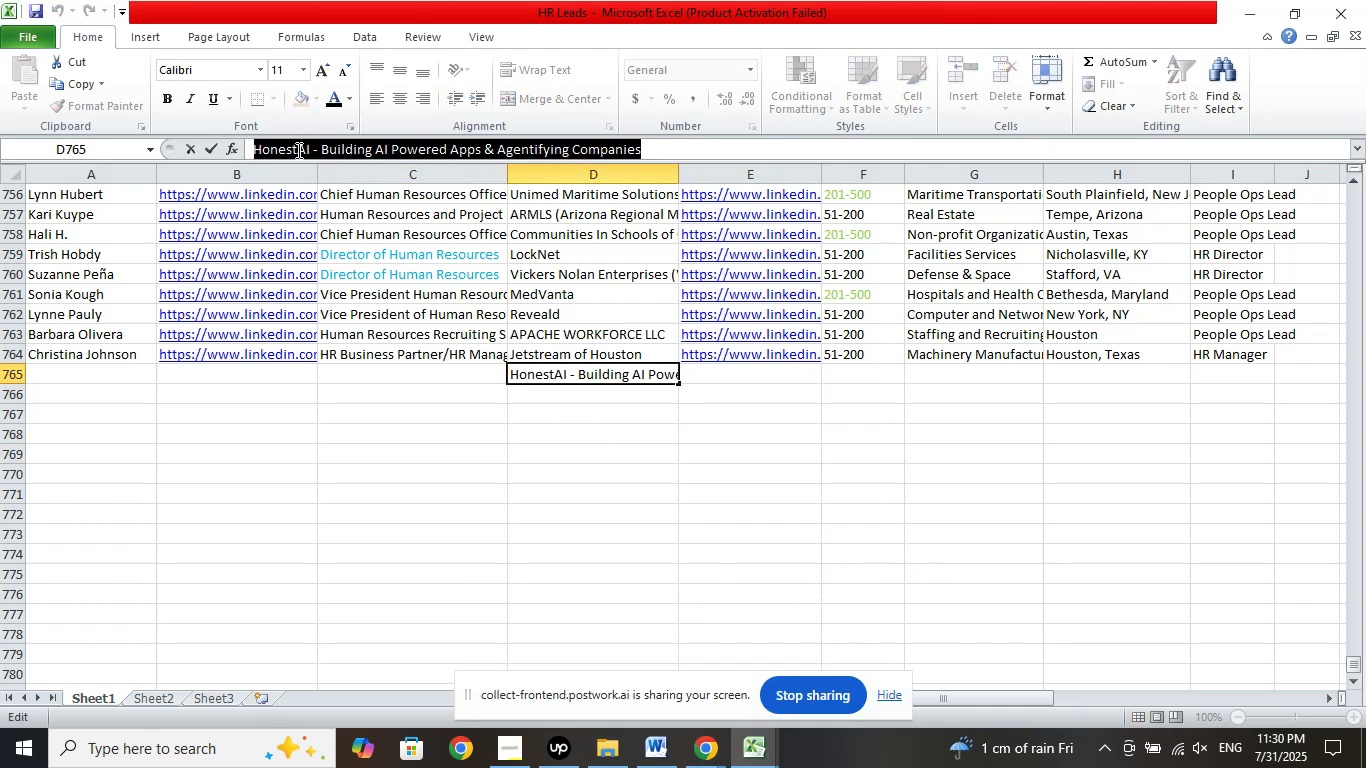 
right_click([297, 150])
 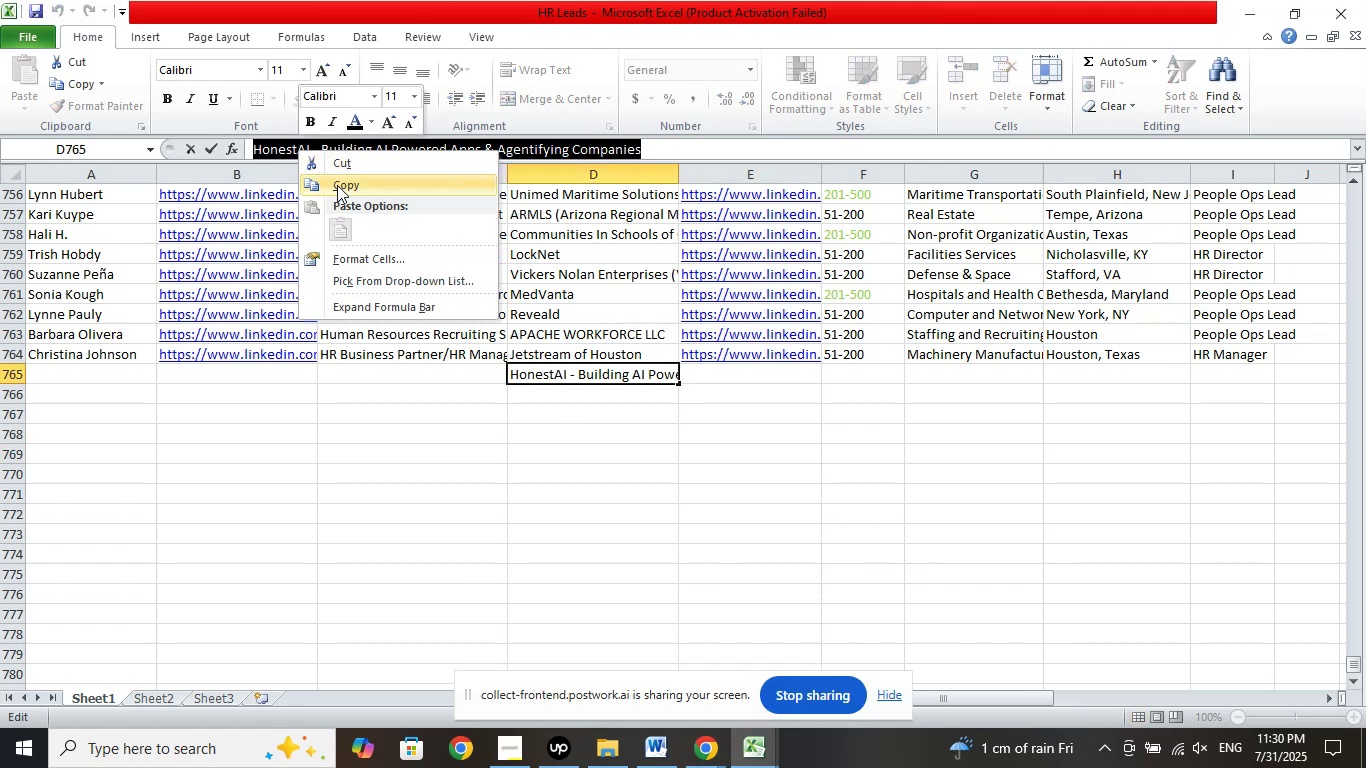 
left_click([337, 185])
 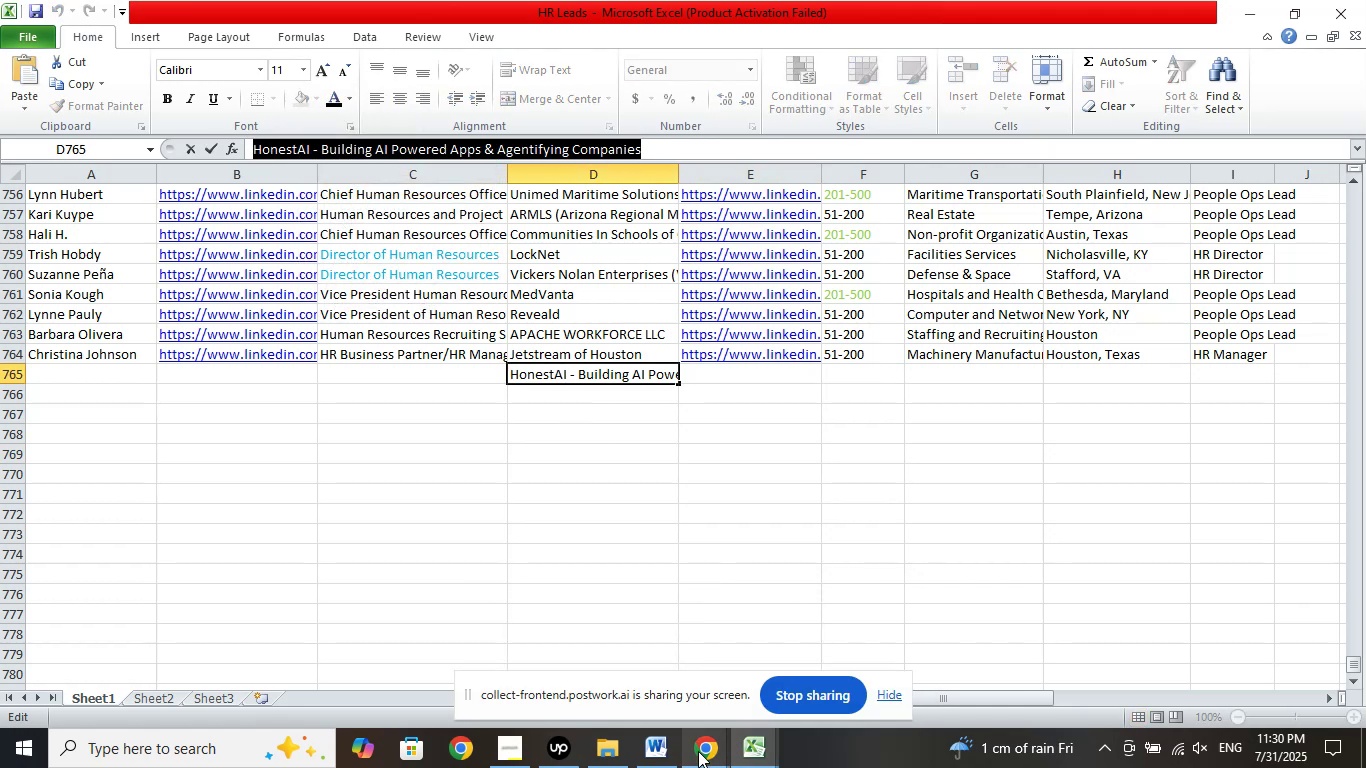 
left_click([698, 751])
 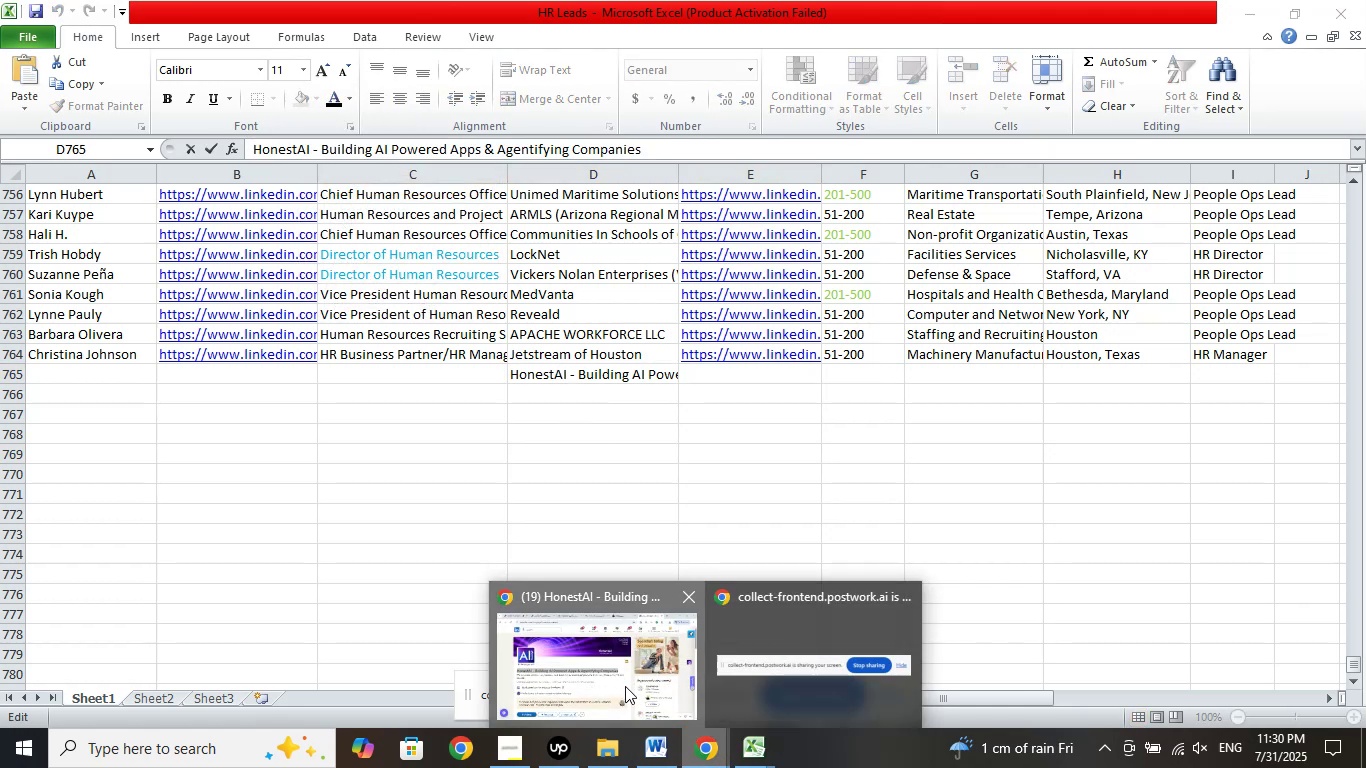 
left_click([625, 686])
 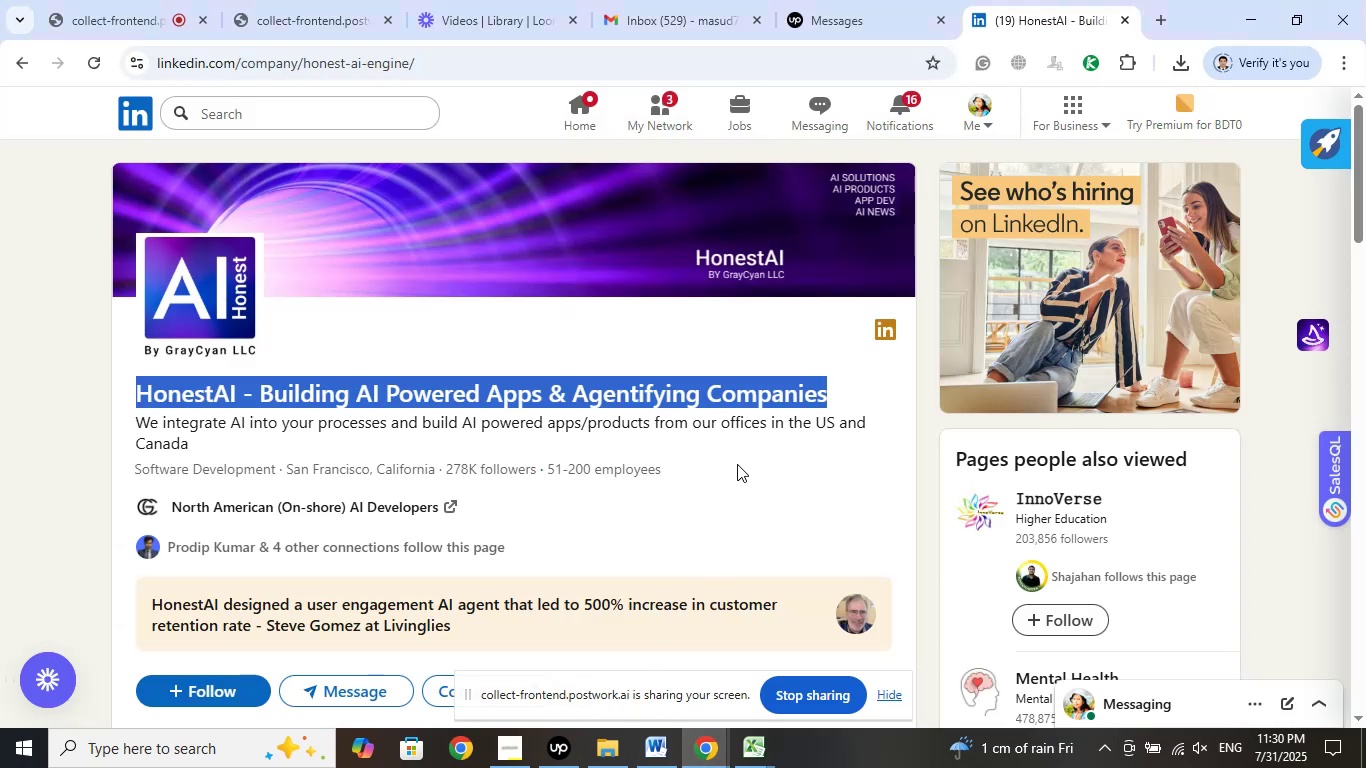 
scroll: coordinate [738, 463], scroll_direction: down, amount: 2.0
 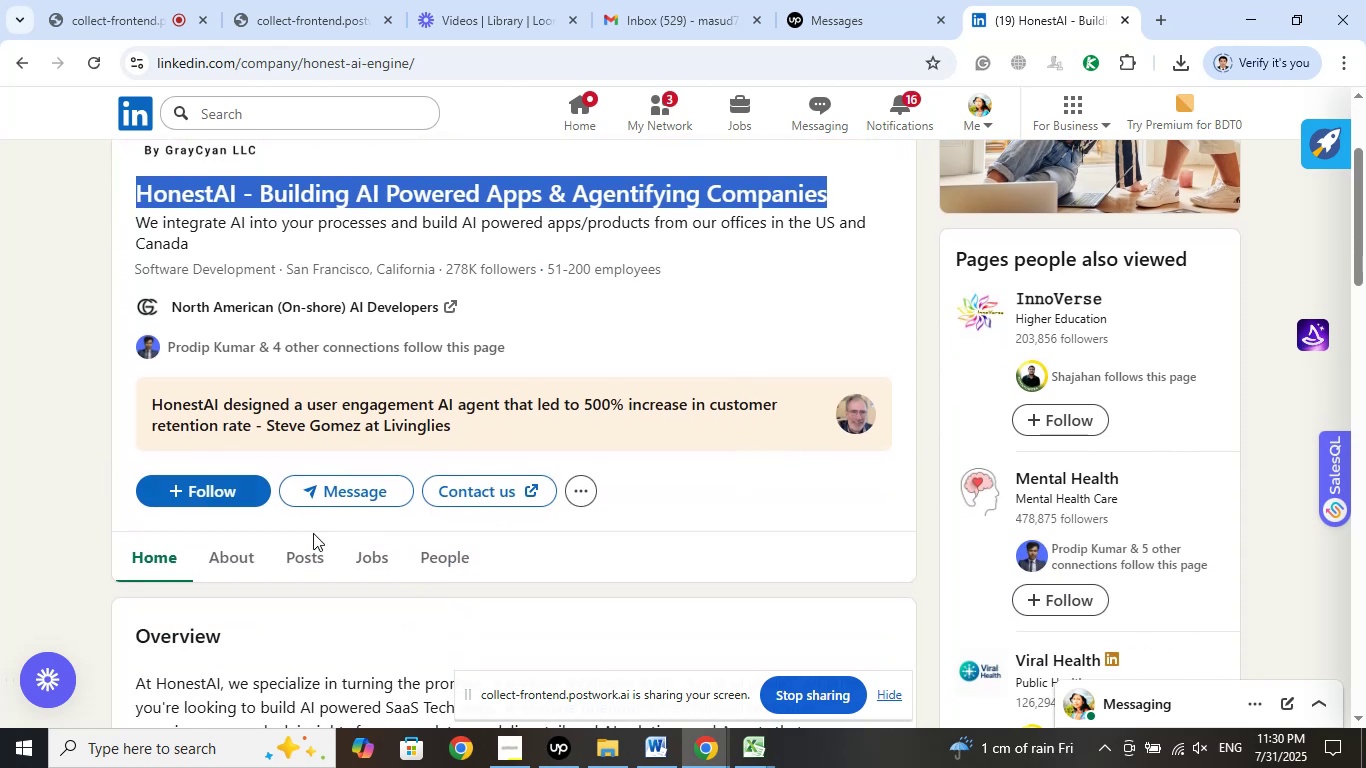 
left_click([447, 556])
 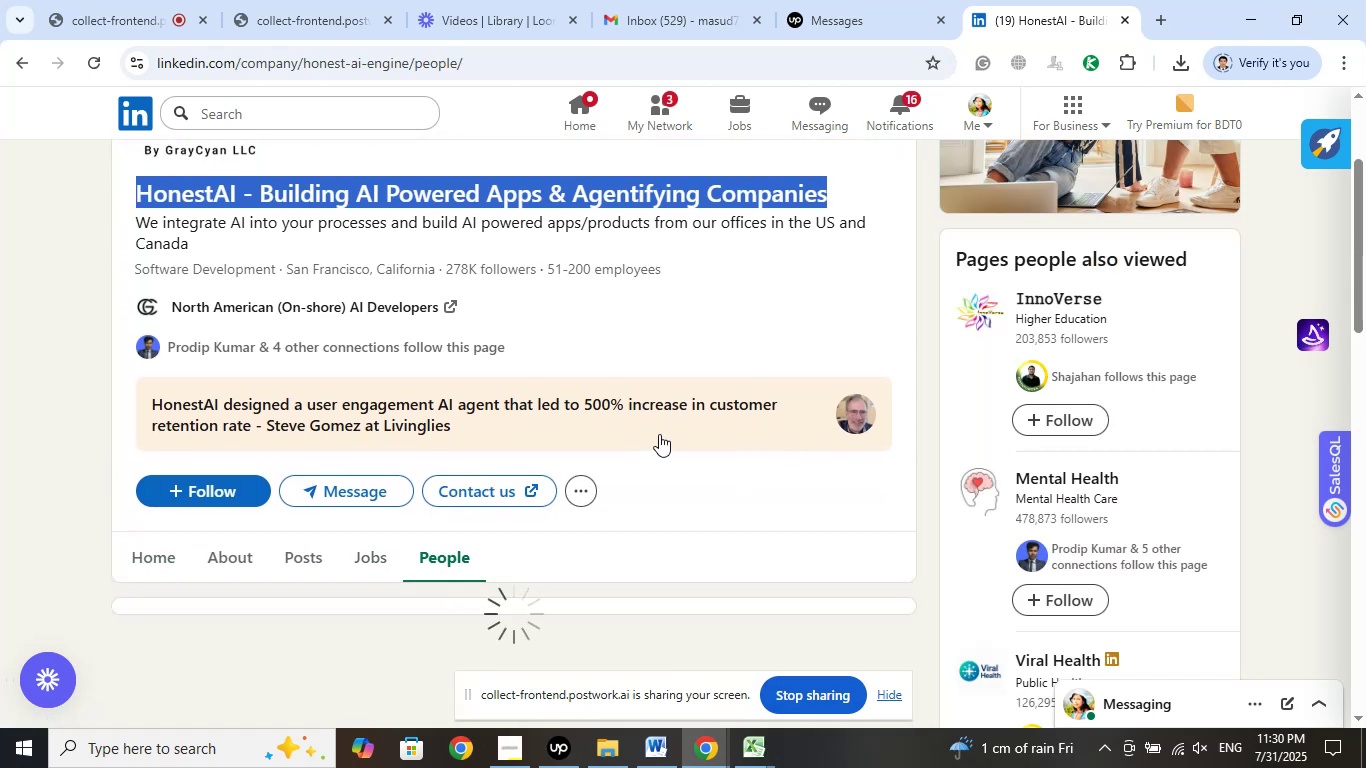 
wait(5.86)
 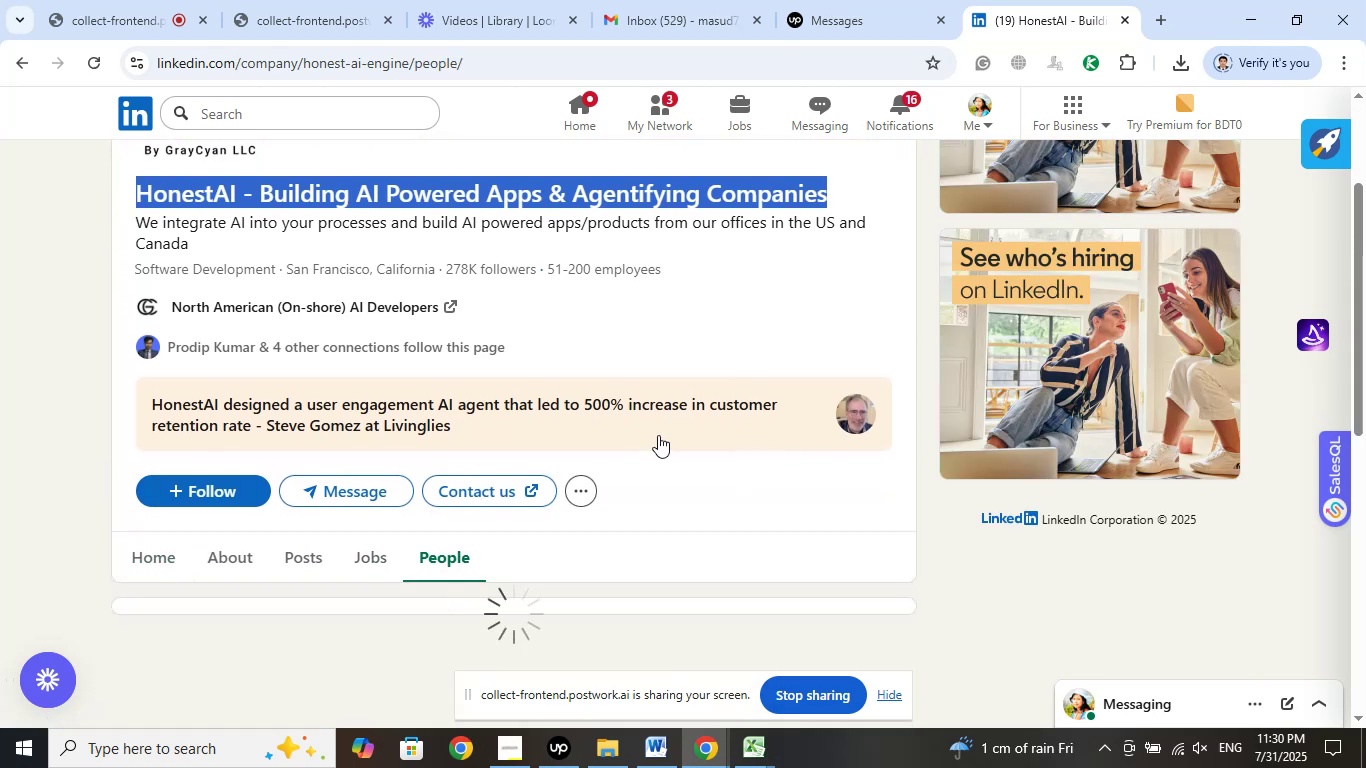 
scroll: coordinate [659, 434], scroll_direction: down, amount: 3.0
 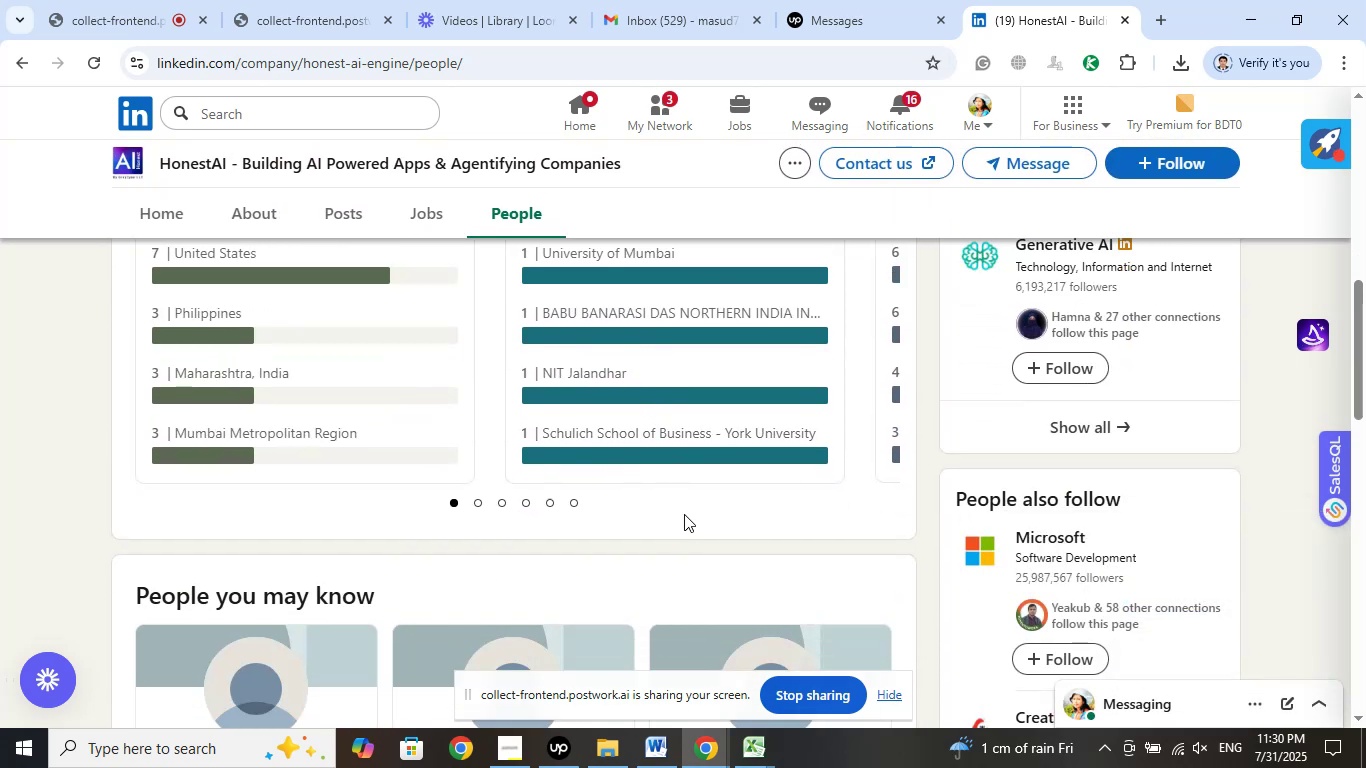 
wait(6.42)
 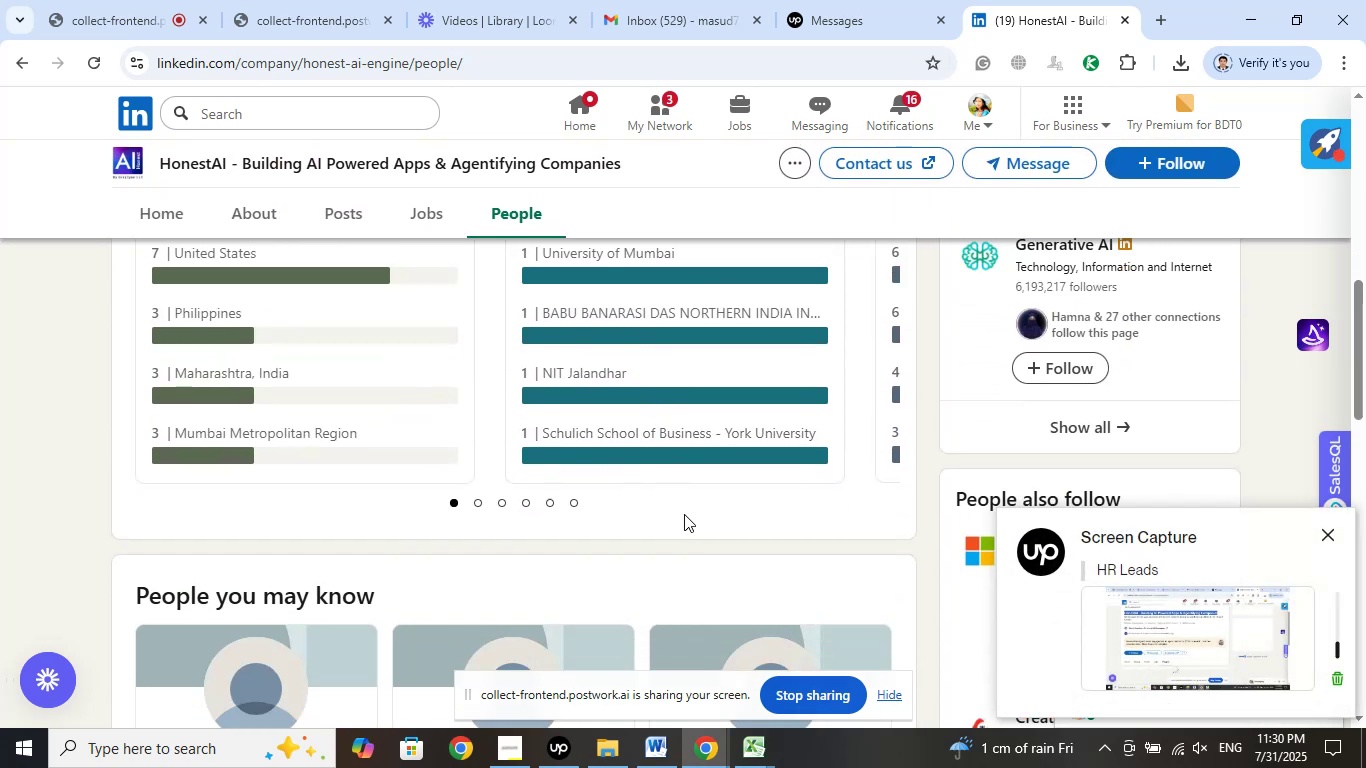 
scroll: coordinate [676, 508], scroll_direction: up, amount: 4.0
 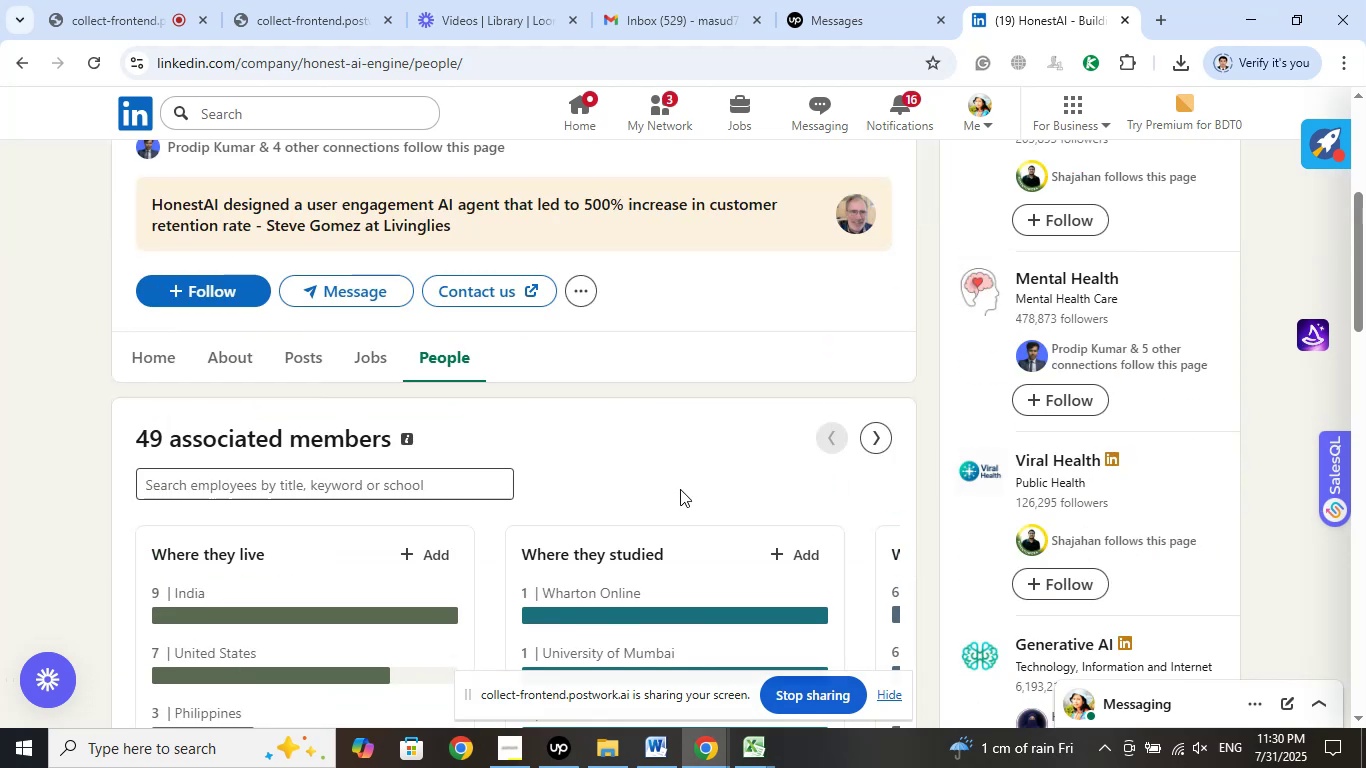 
scroll: coordinate [665, 491], scroll_direction: down, amount: 10.0
 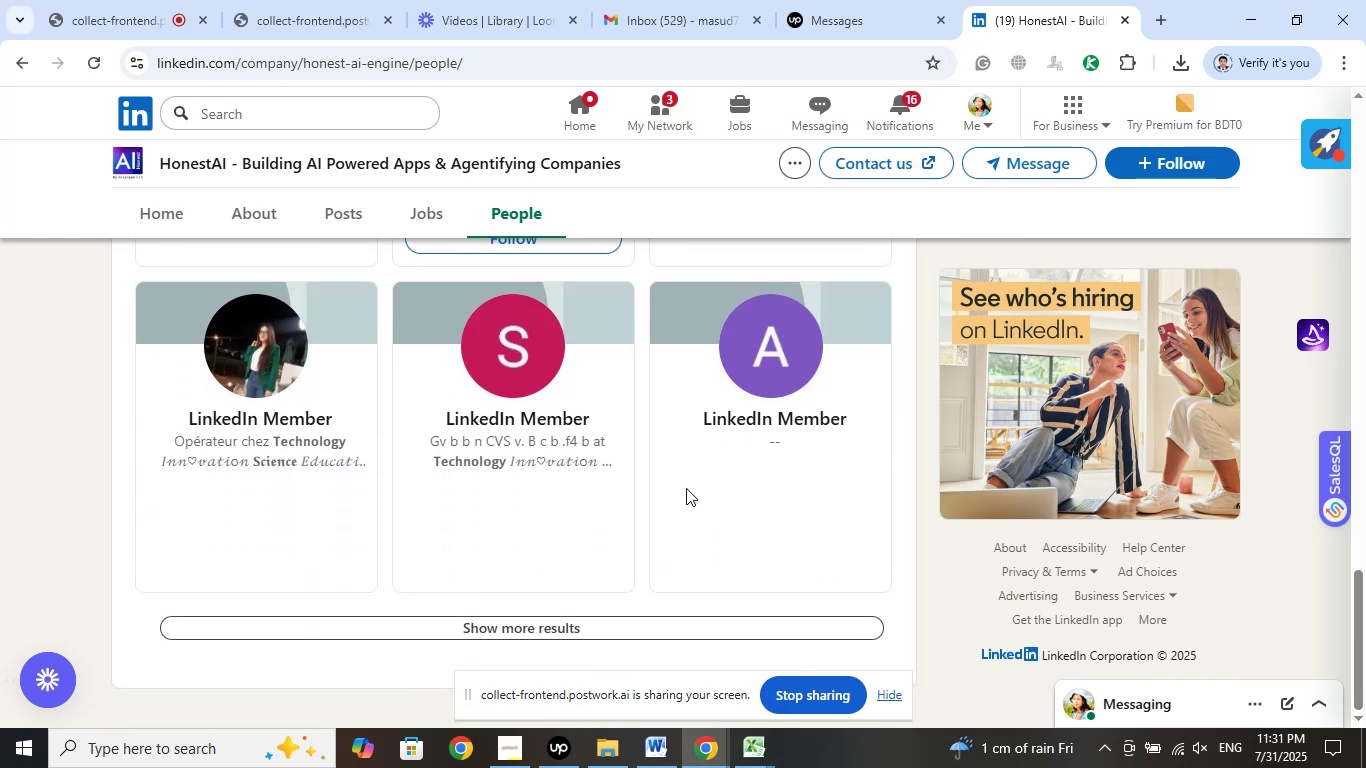 
scroll: coordinate [724, 437], scroll_direction: up, amount: 24.0
 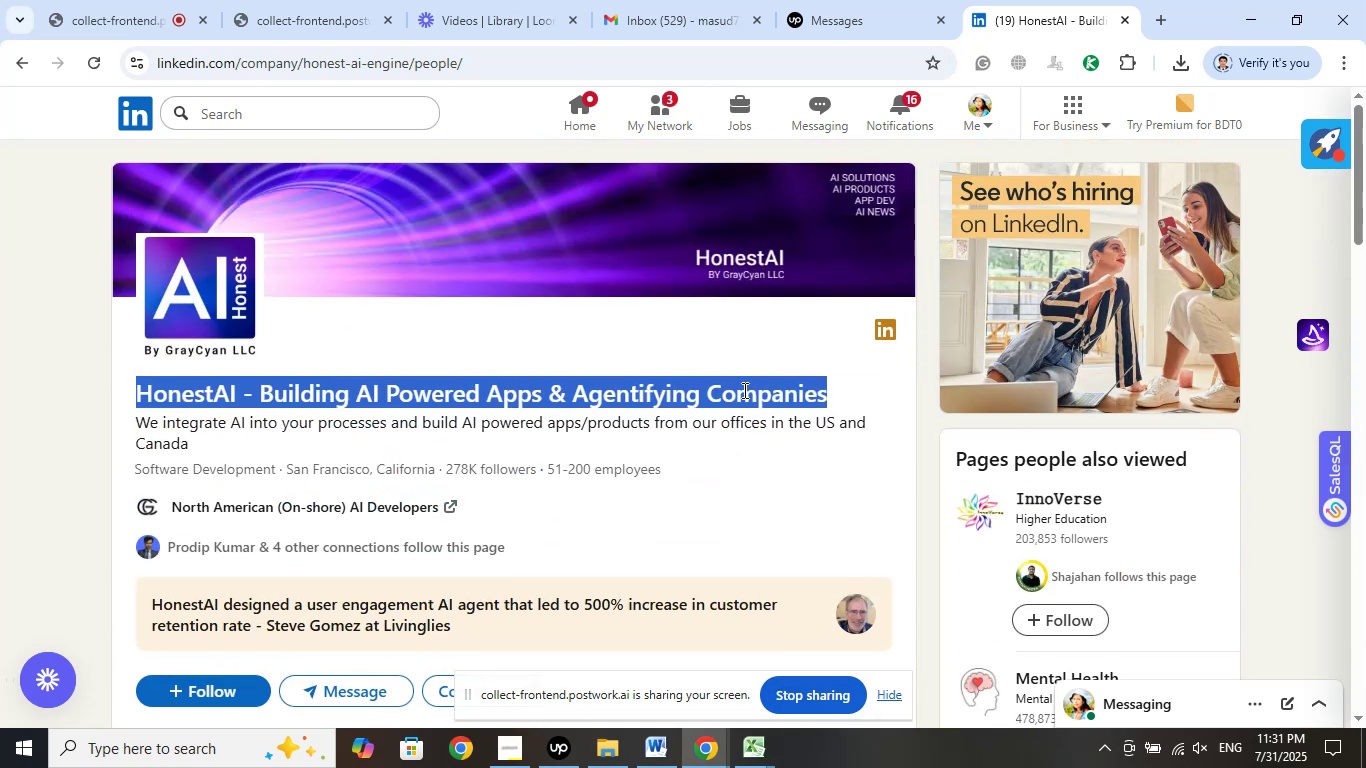 
right_click([743, 390])
 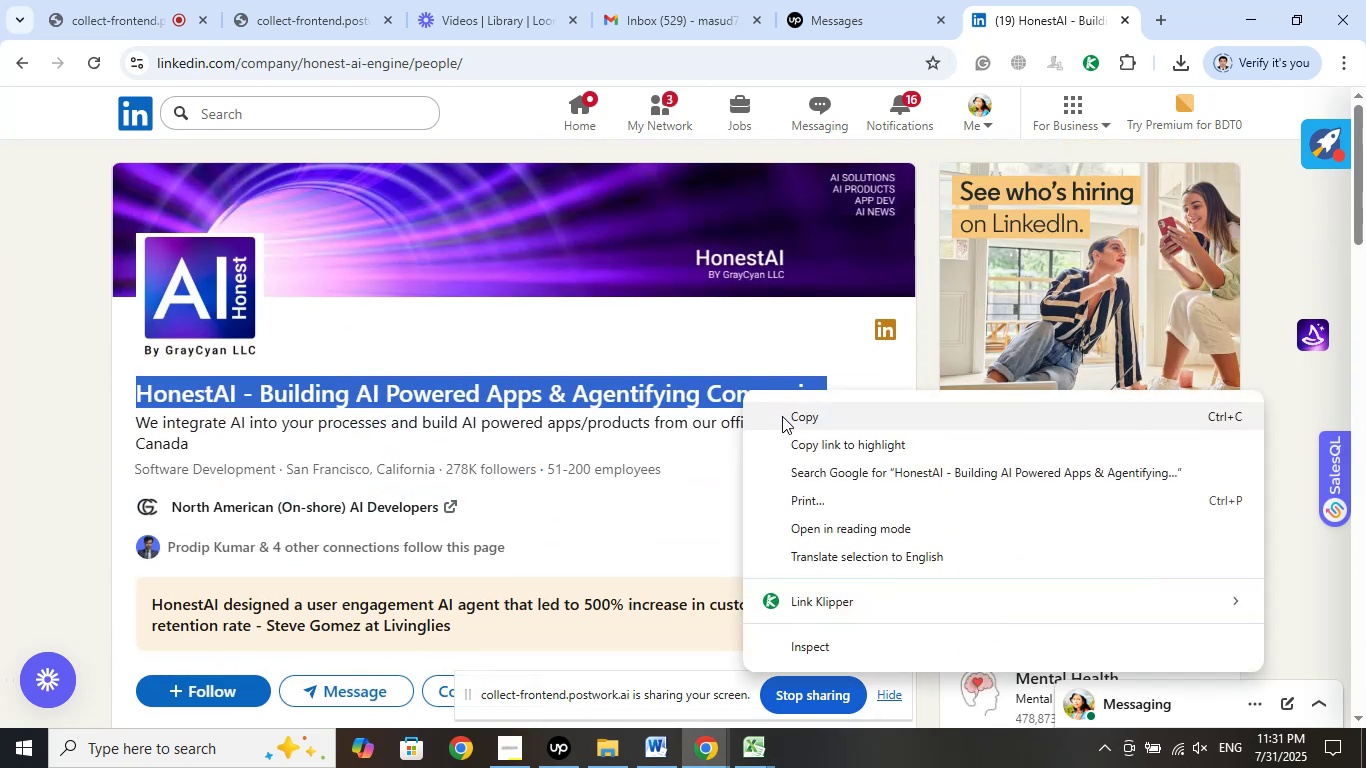 
left_click([782, 416])
 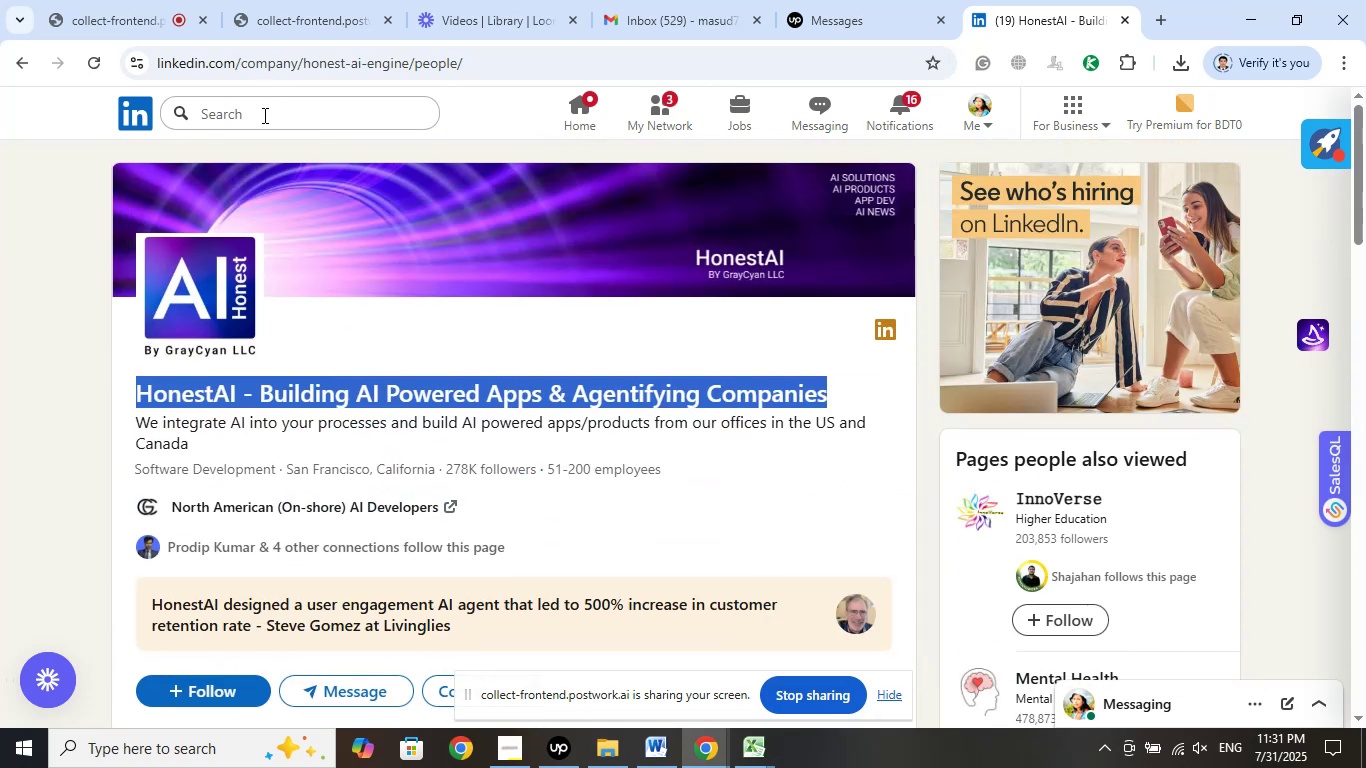 
left_click([263, 115])
 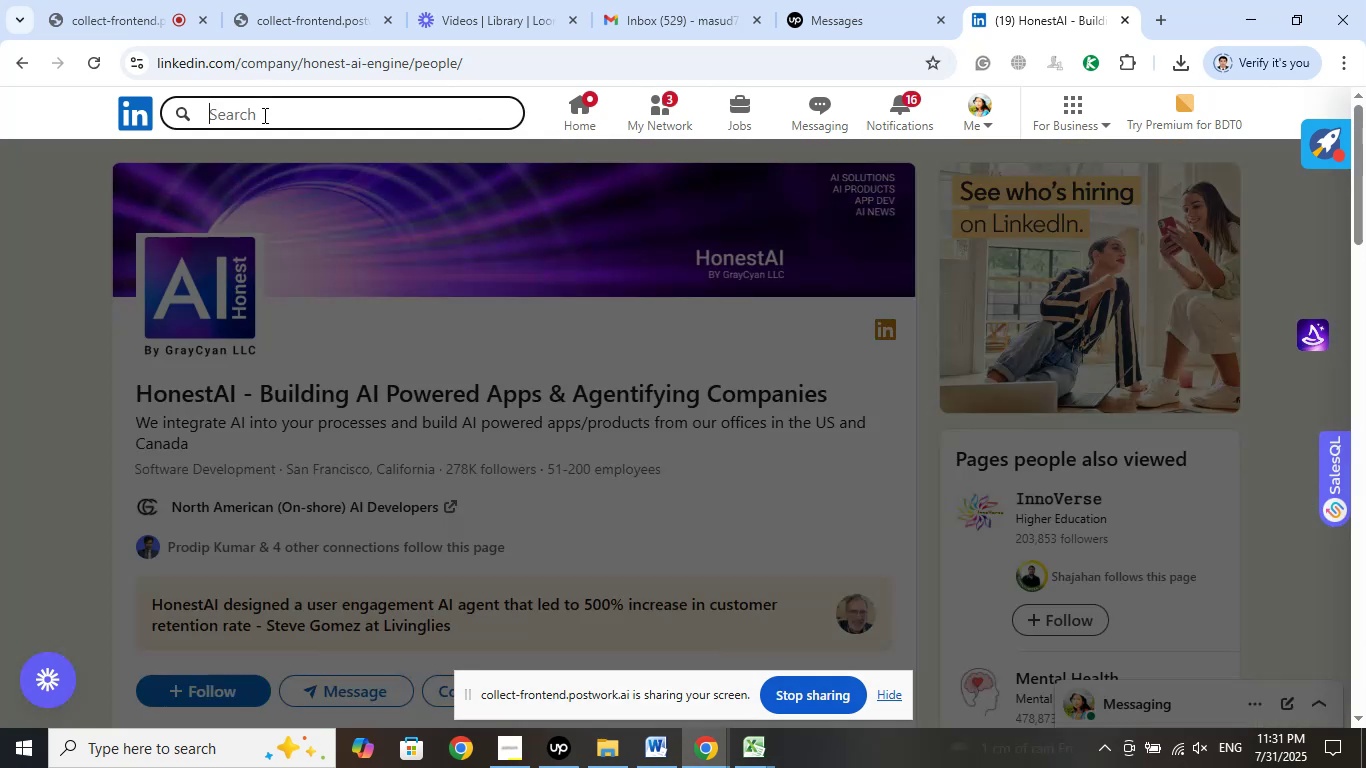 
right_click([263, 115])
 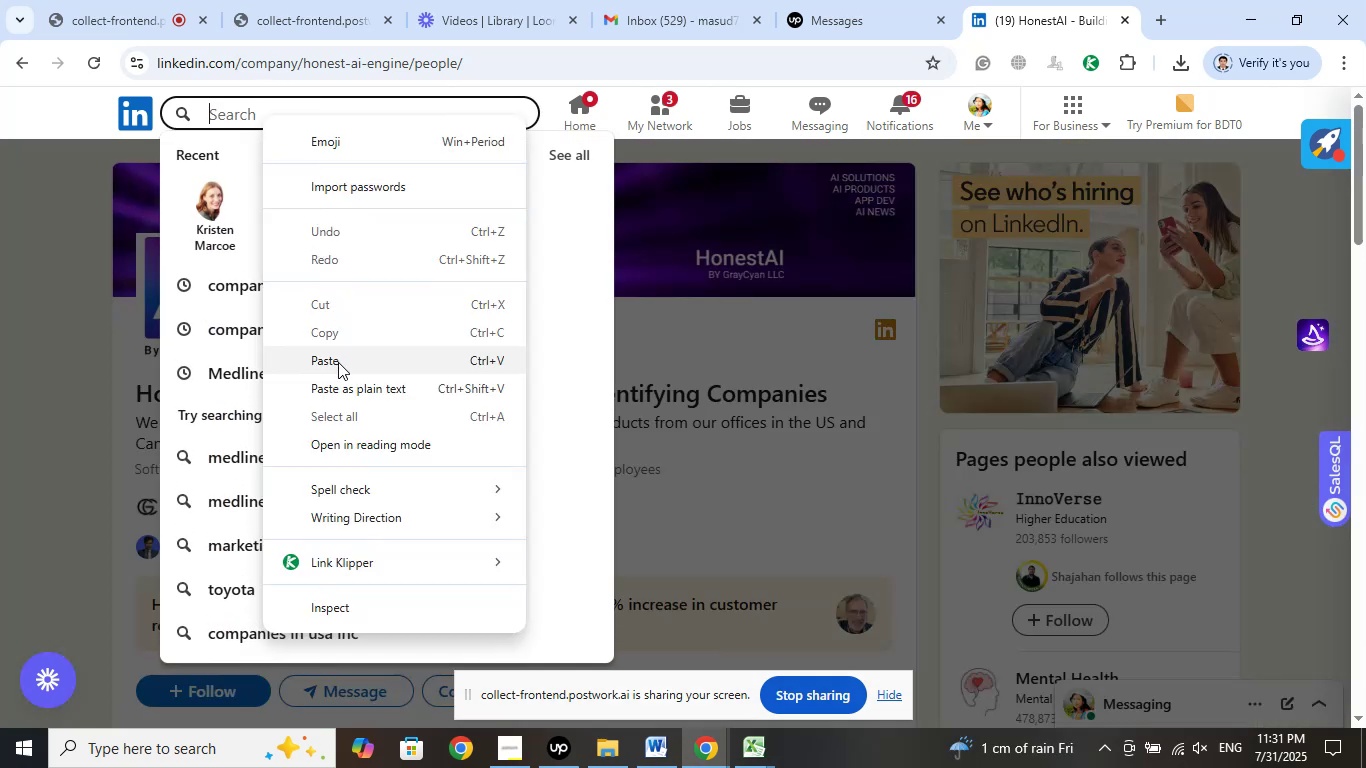 
left_click([338, 362])
 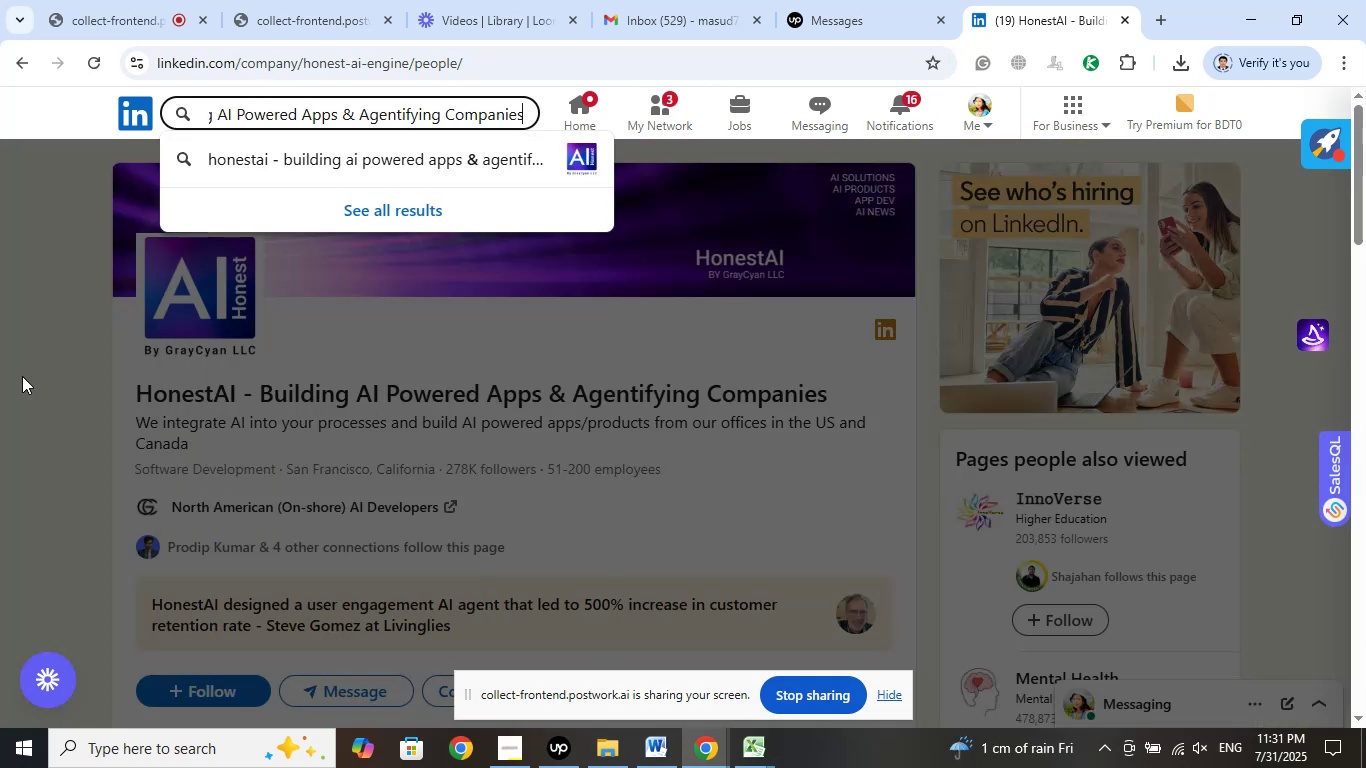 
type( hr)
 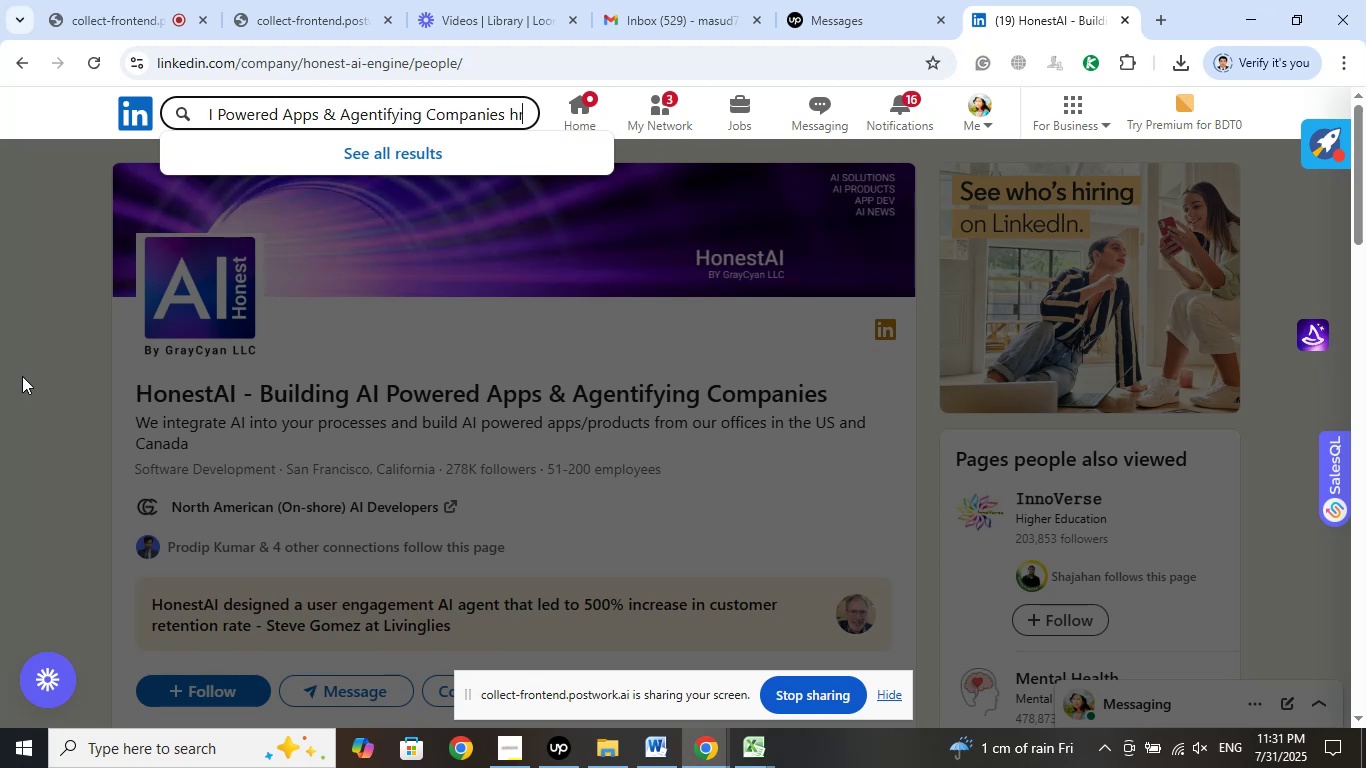 
key(Enter)
 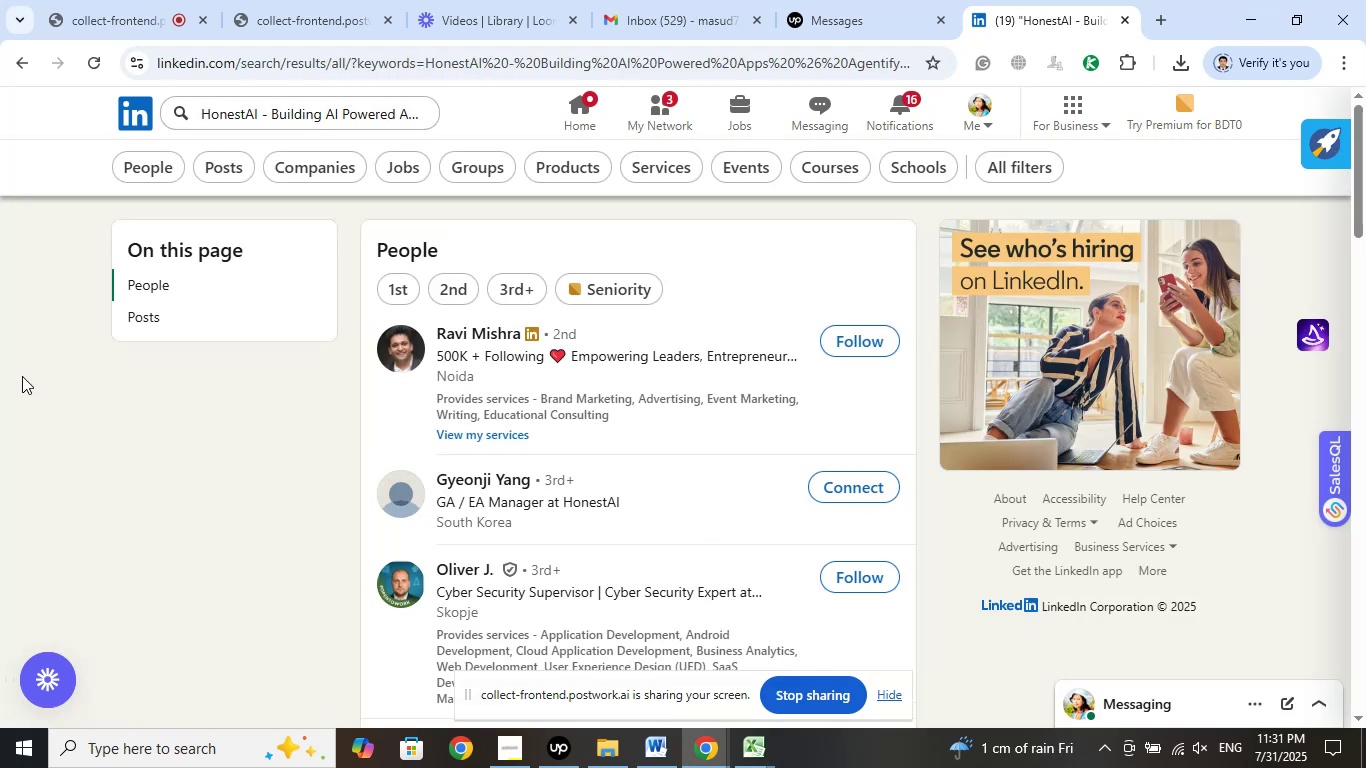 
wait(11.23)
 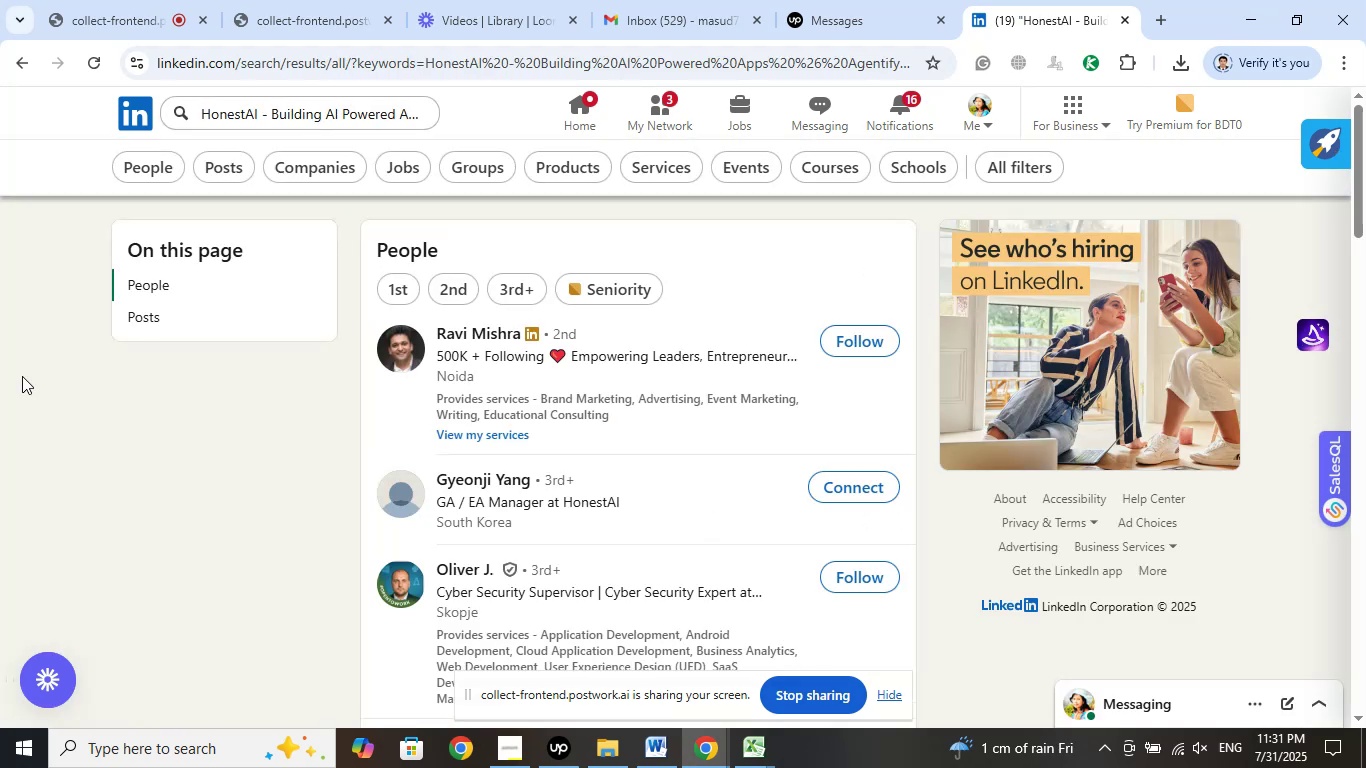 
scroll: coordinate [776, 408], scroll_direction: down, amount: 4.0
 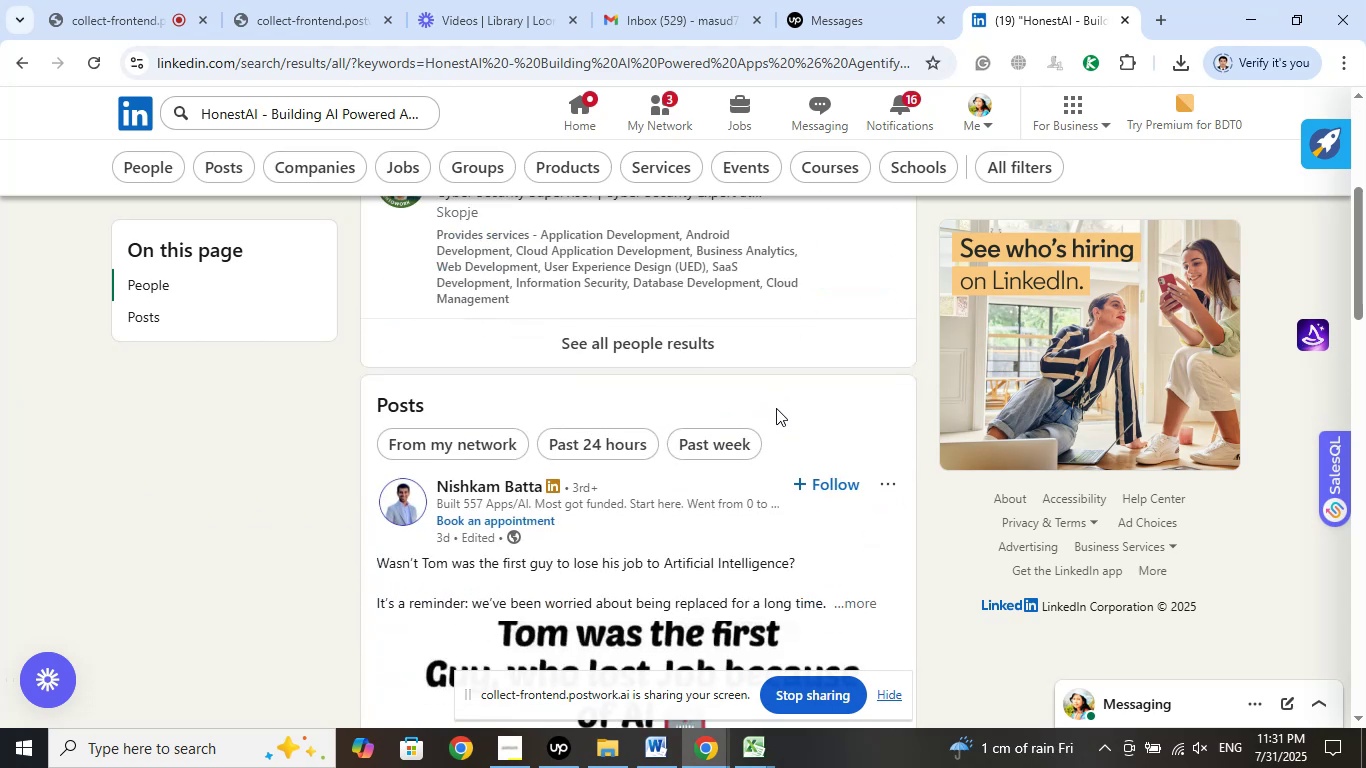 
scroll: coordinate [776, 408], scroll_direction: up, amount: 5.0
 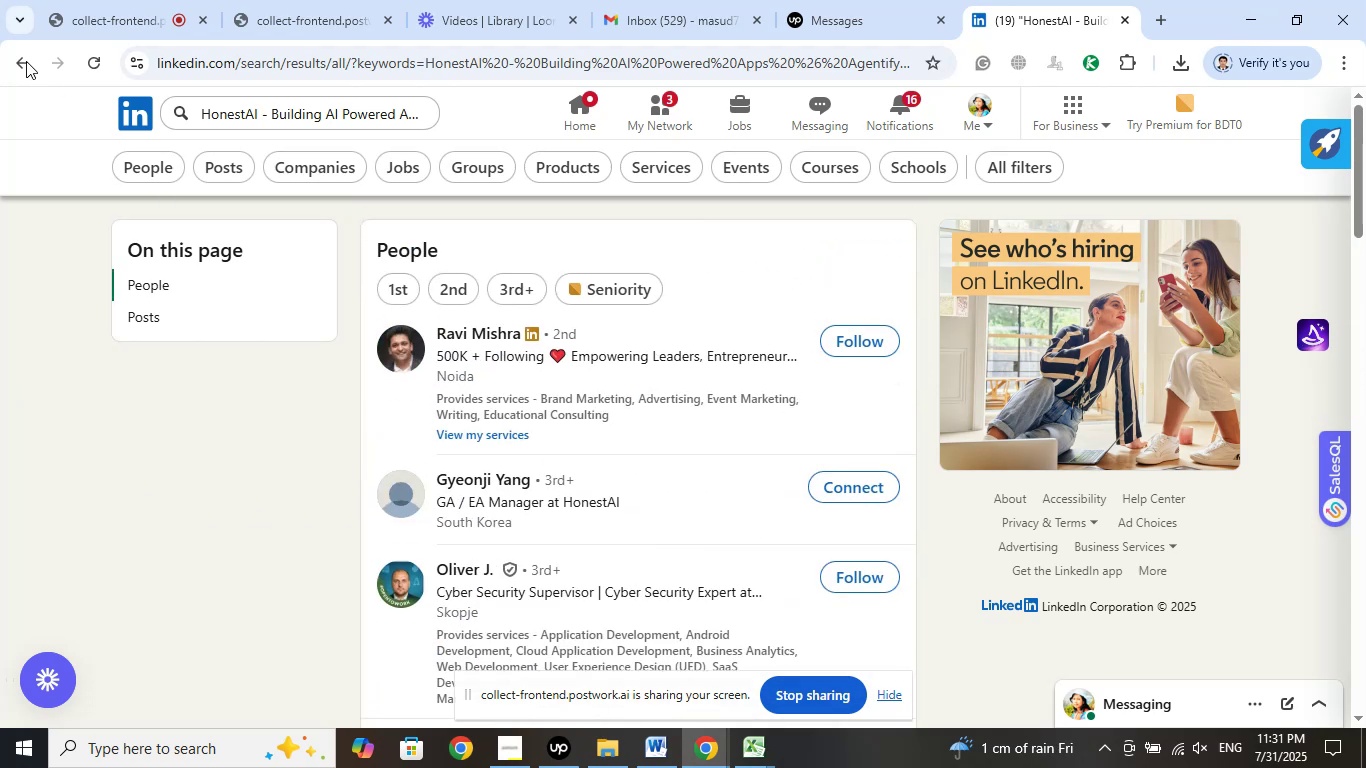 
left_click([25, 61])
 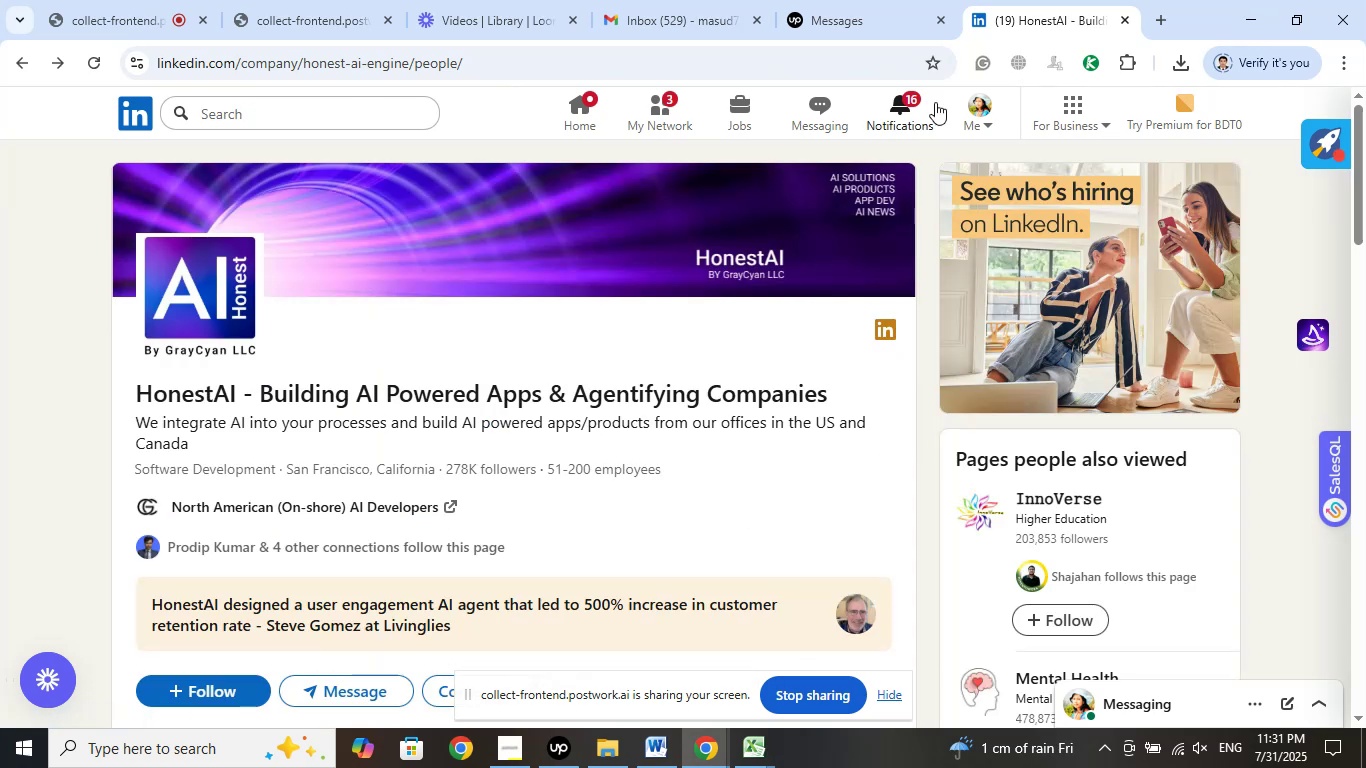 
wait(5.8)
 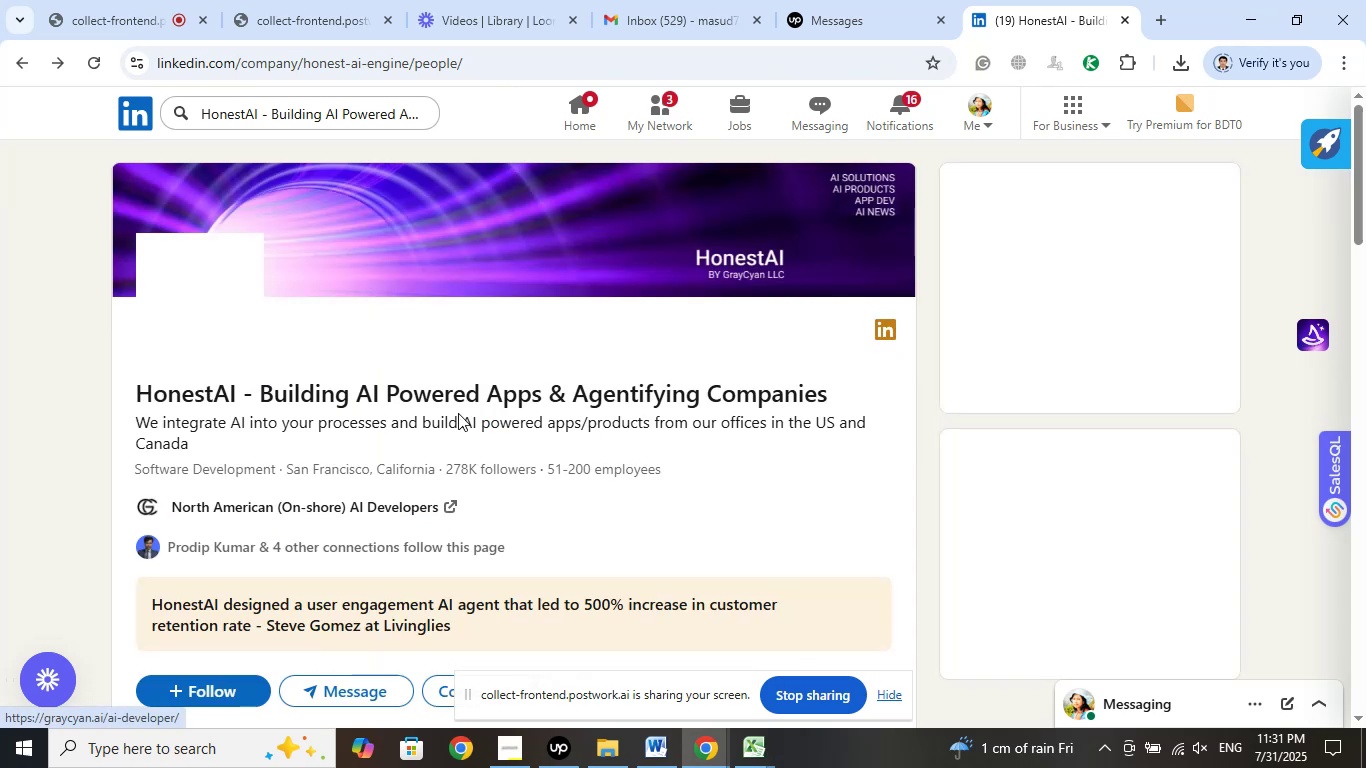 
left_click([1045, 0])
 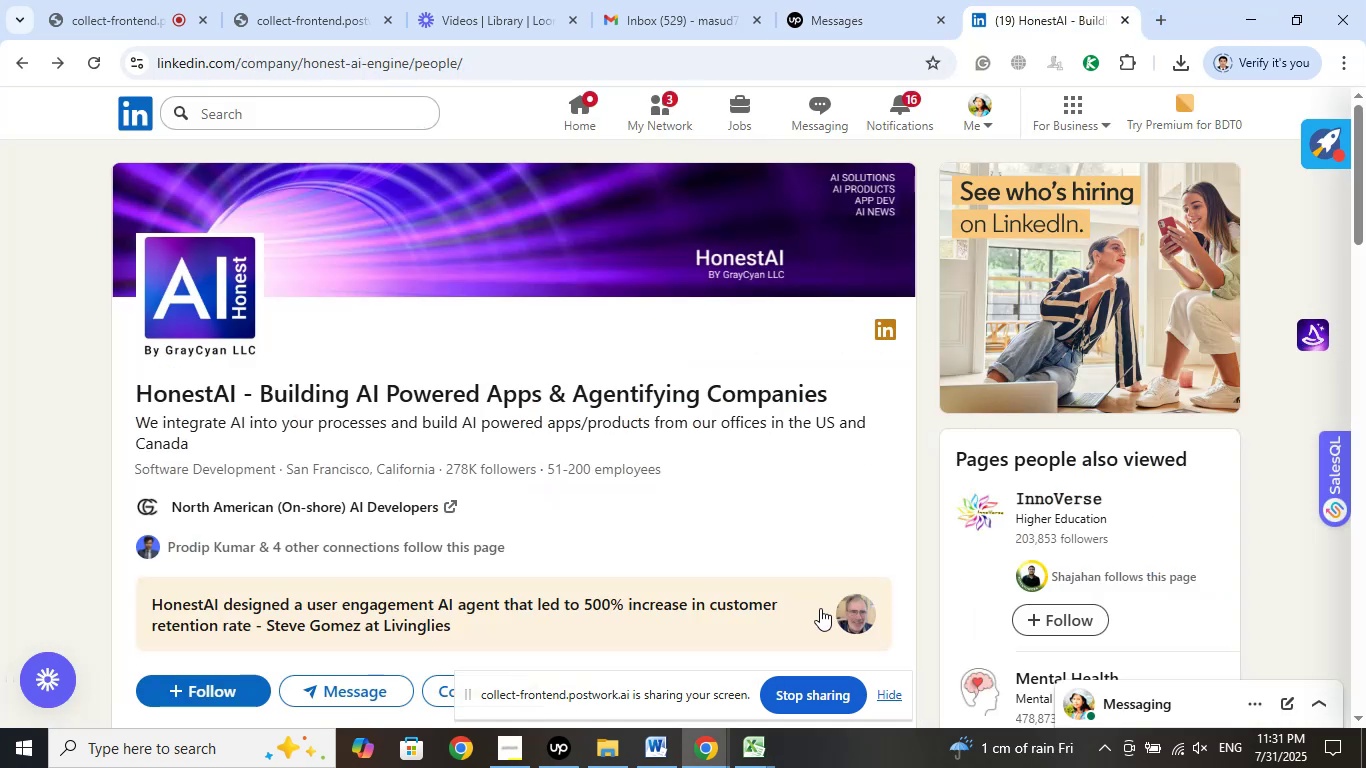 
left_click([1059, 0])
 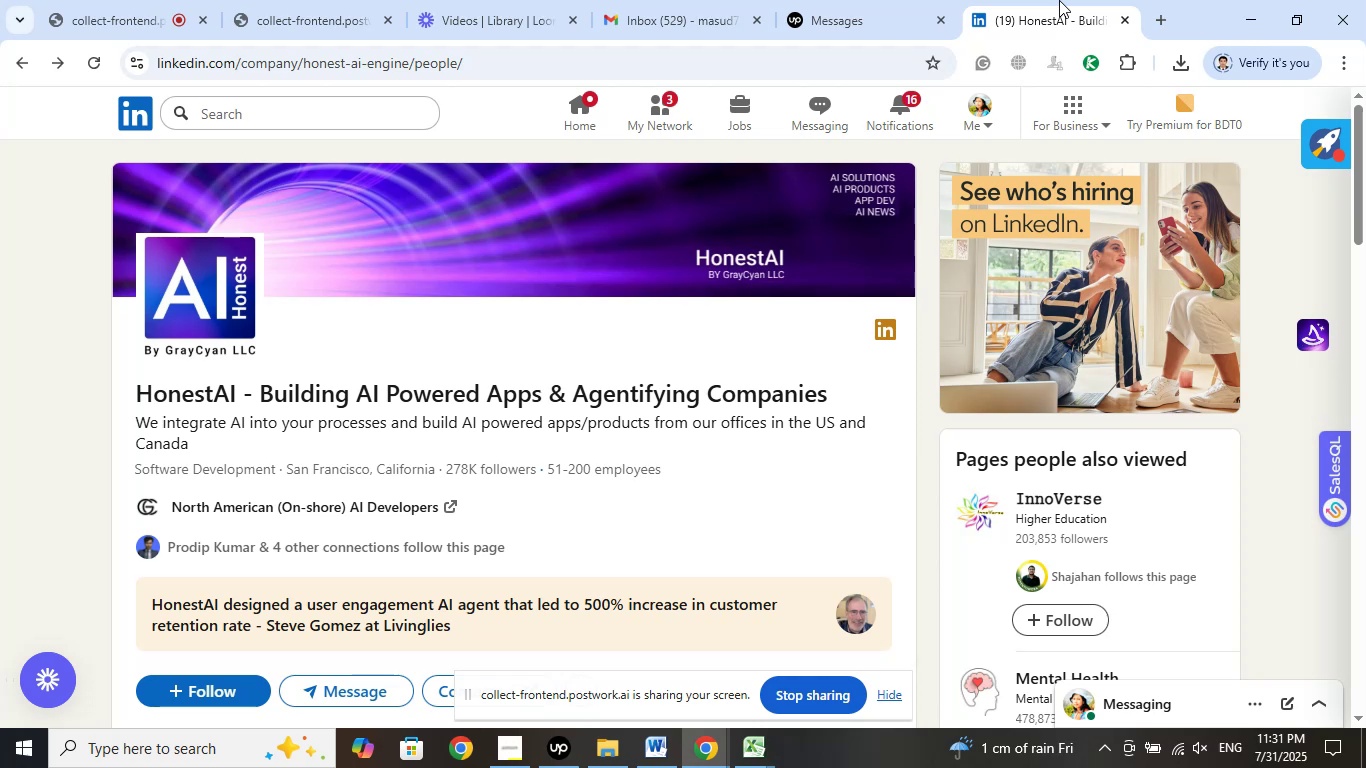 
wait(8.63)
 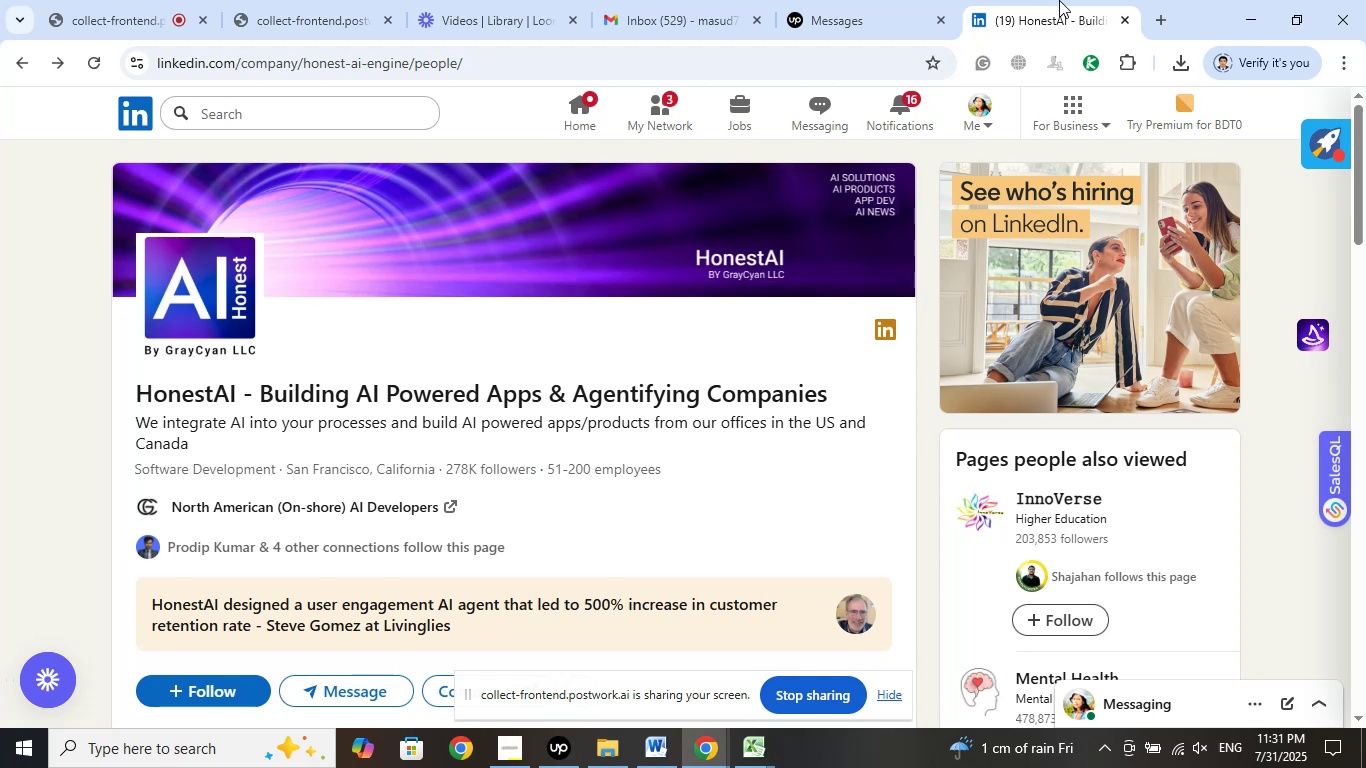 
left_click_drag(start_coordinate=[530, 410], to_coordinate=[700, 416])
 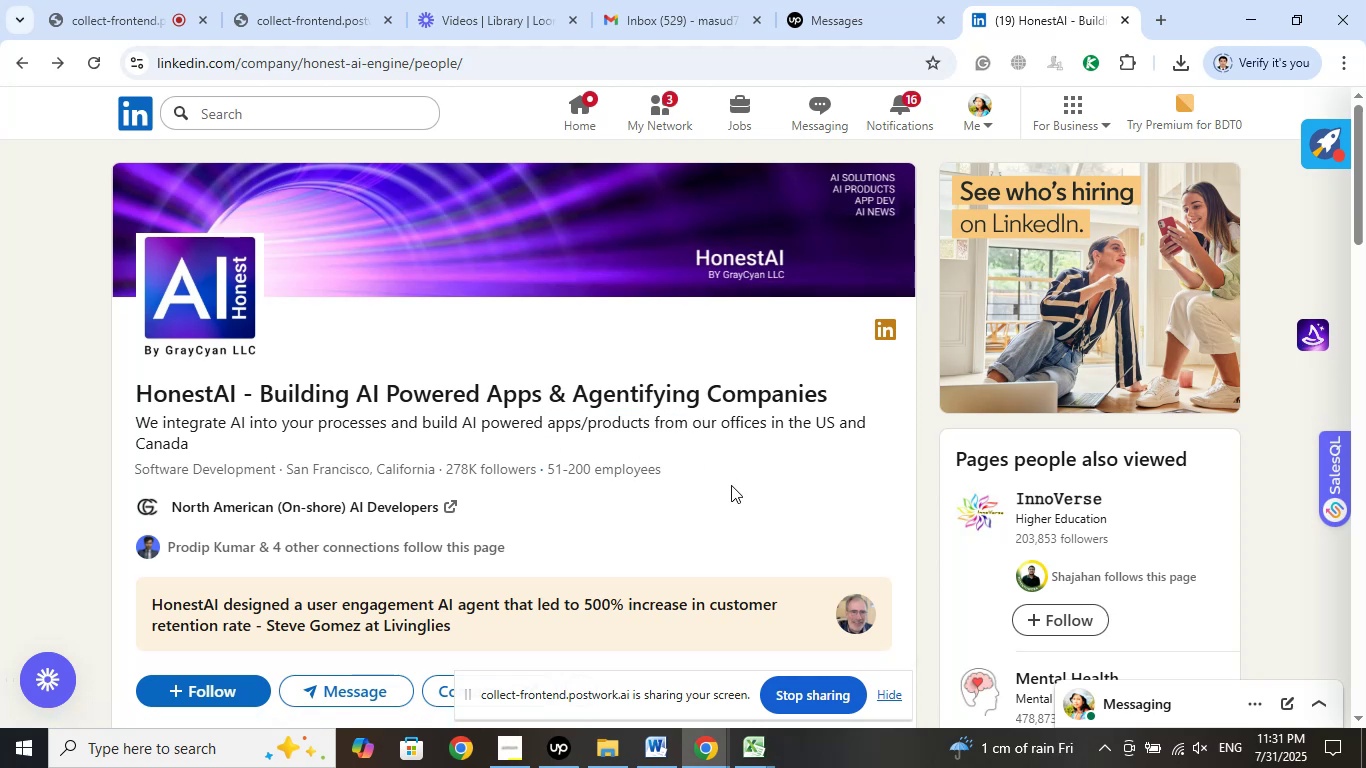 
left_click([731, 485])
 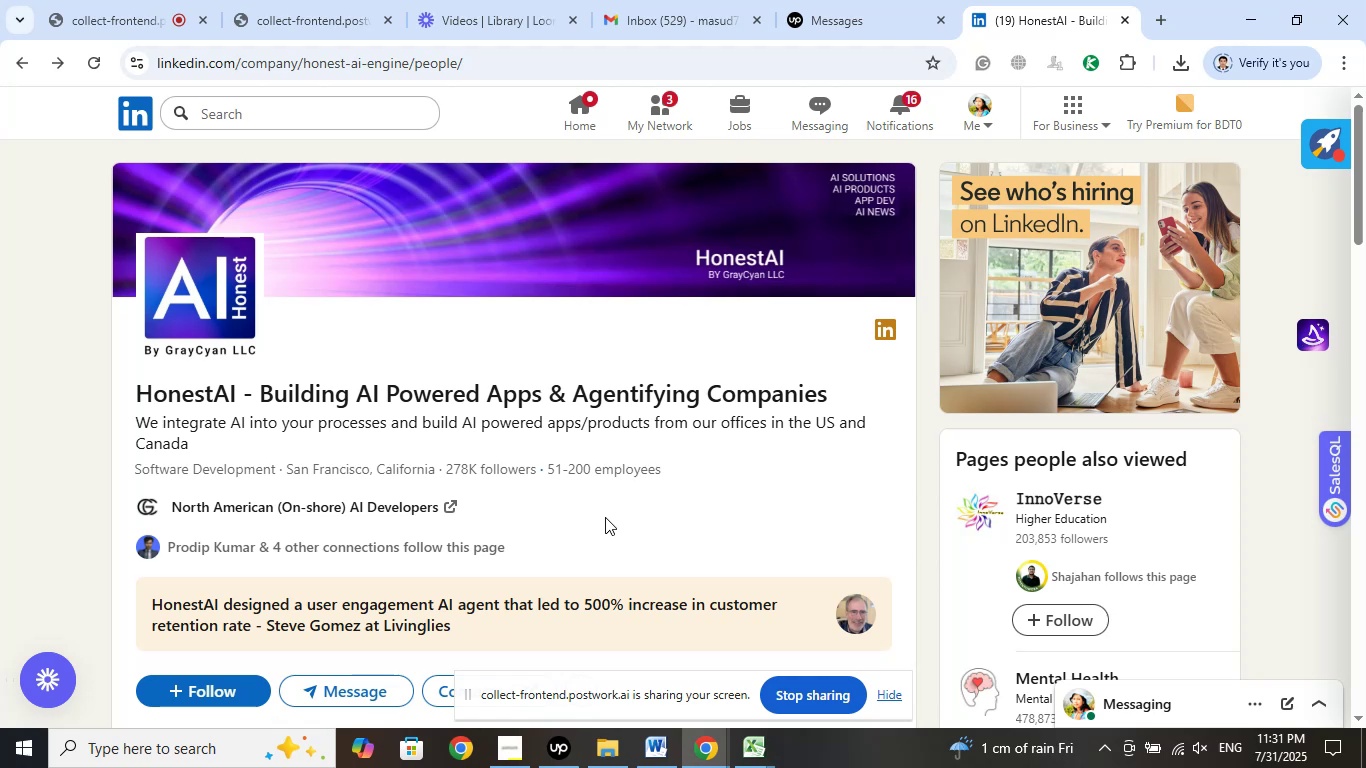 
wait(5.44)
 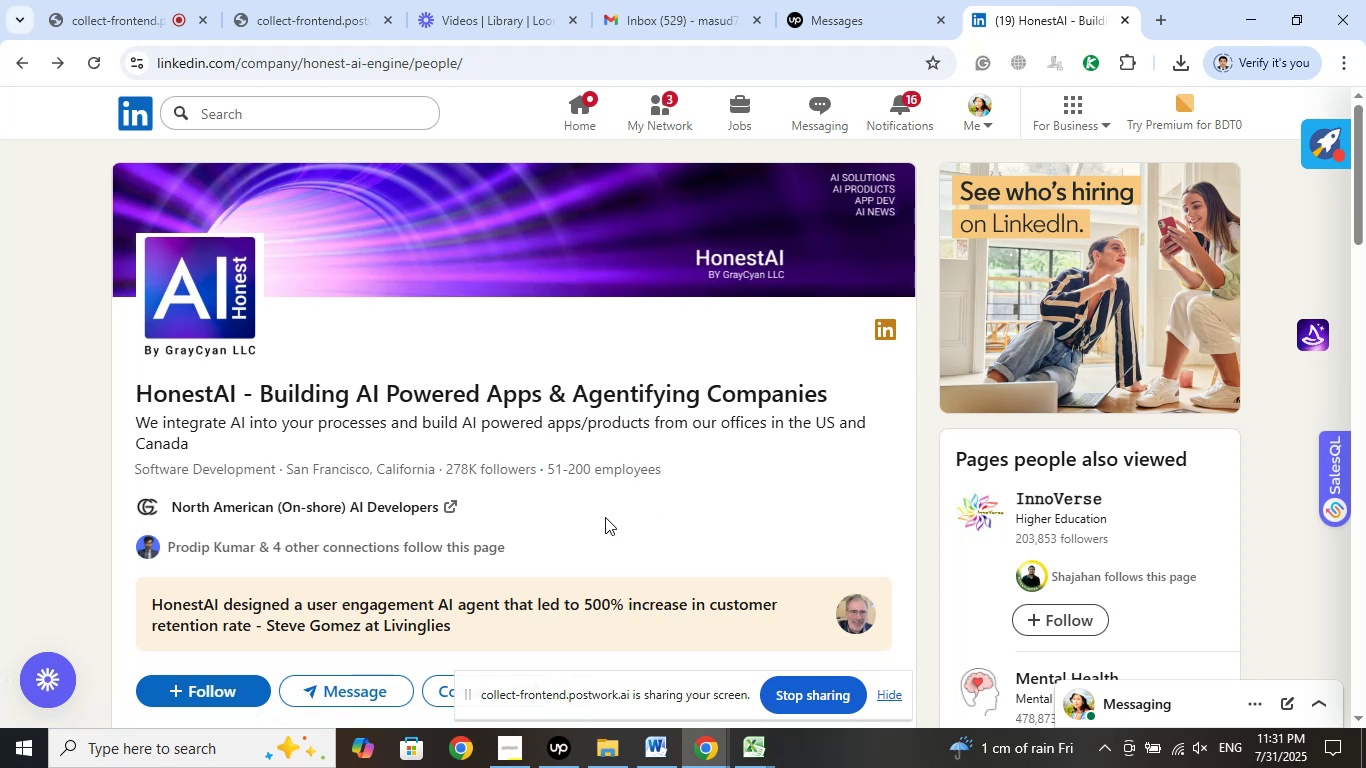 
left_click([601, 508])
 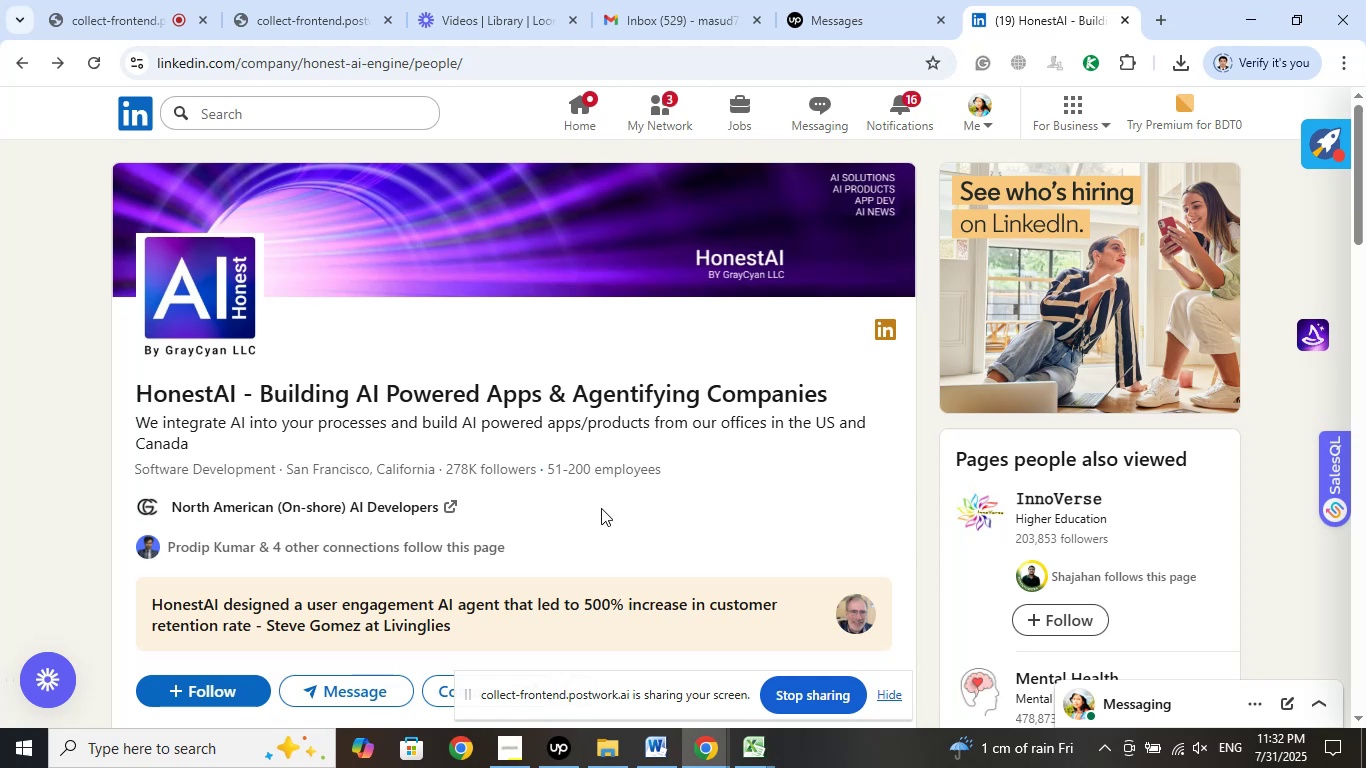 
wait(16.22)
 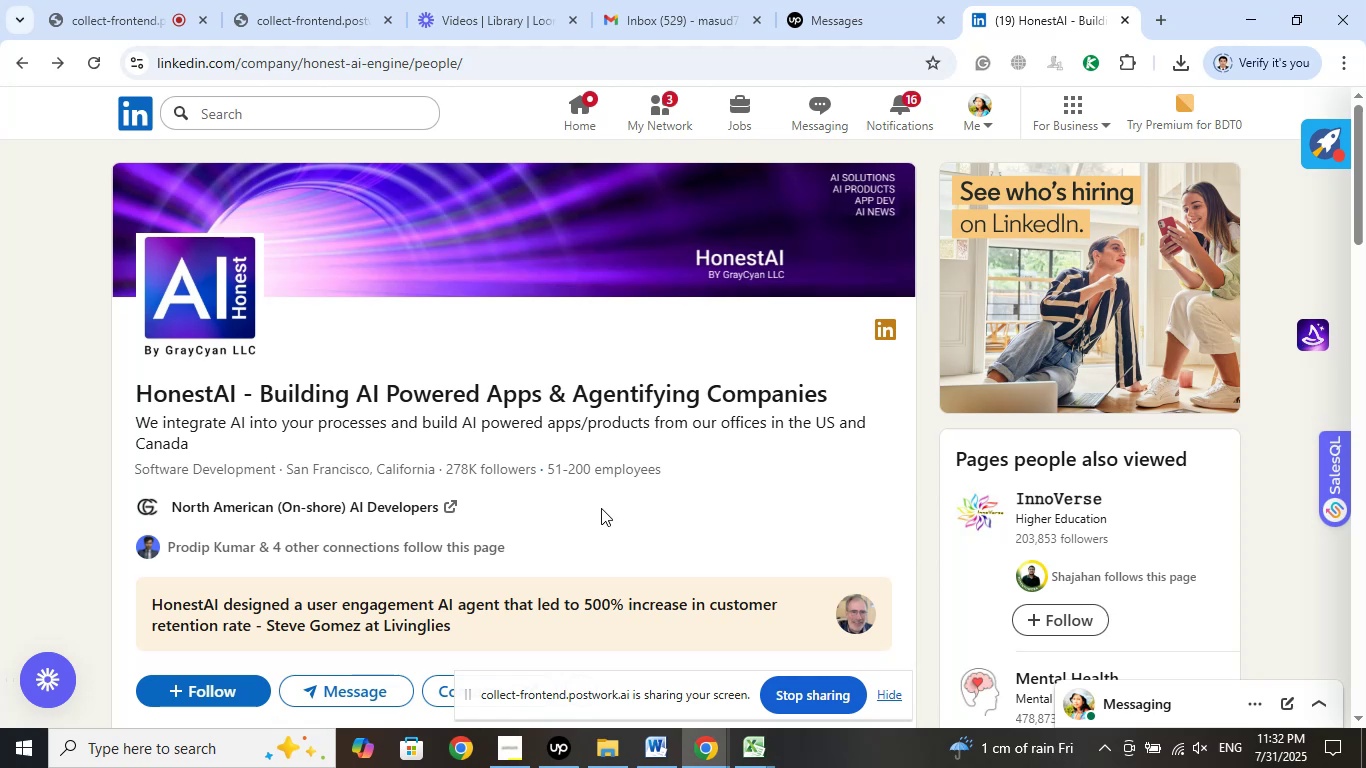 
left_click([748, 745])
 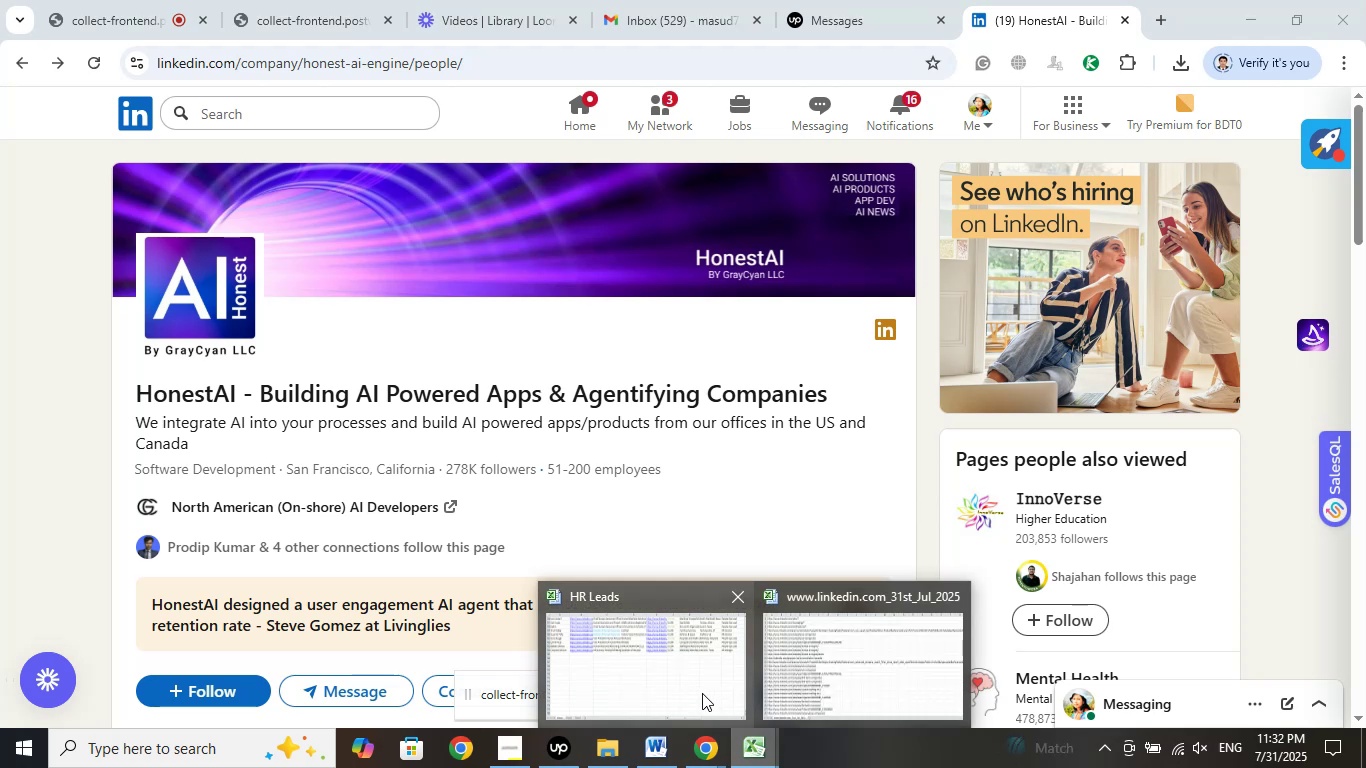 
left_click([695, 691])
 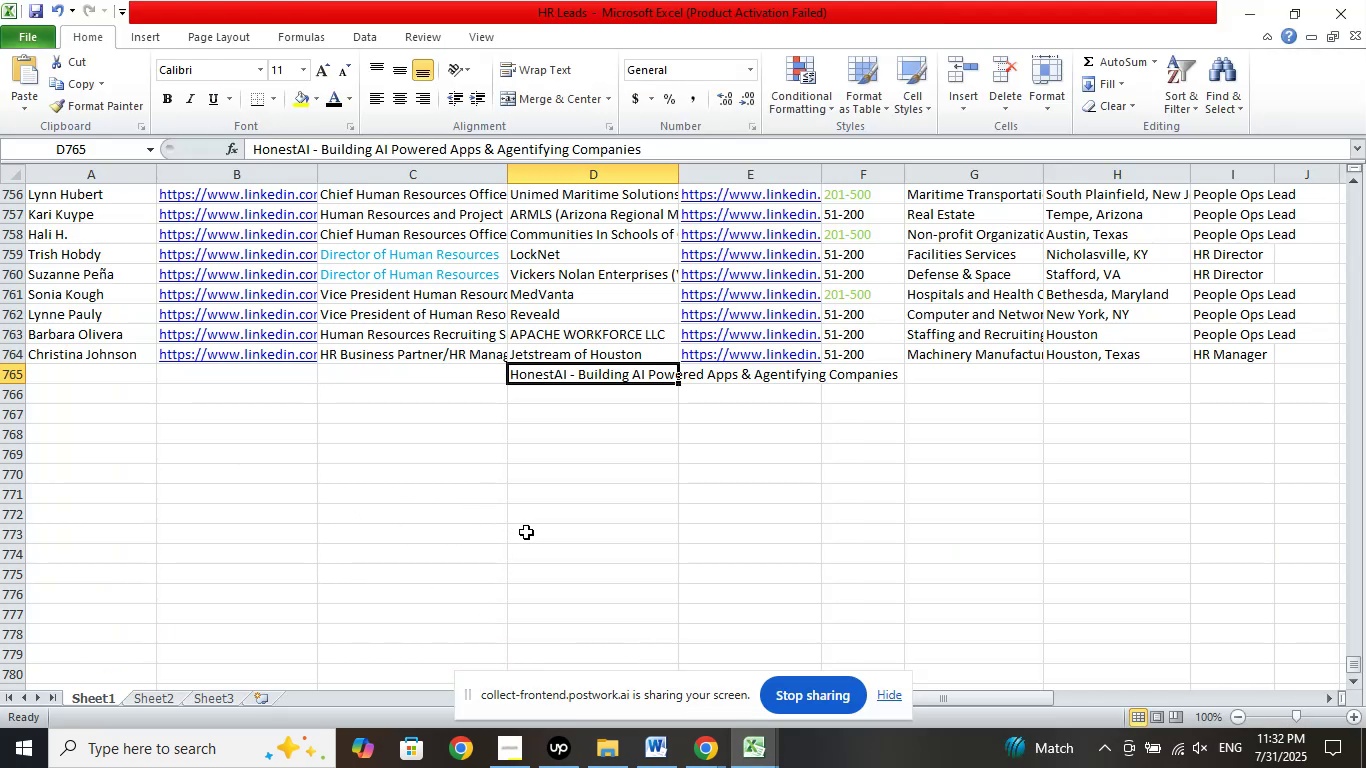 
wait(11.07)
 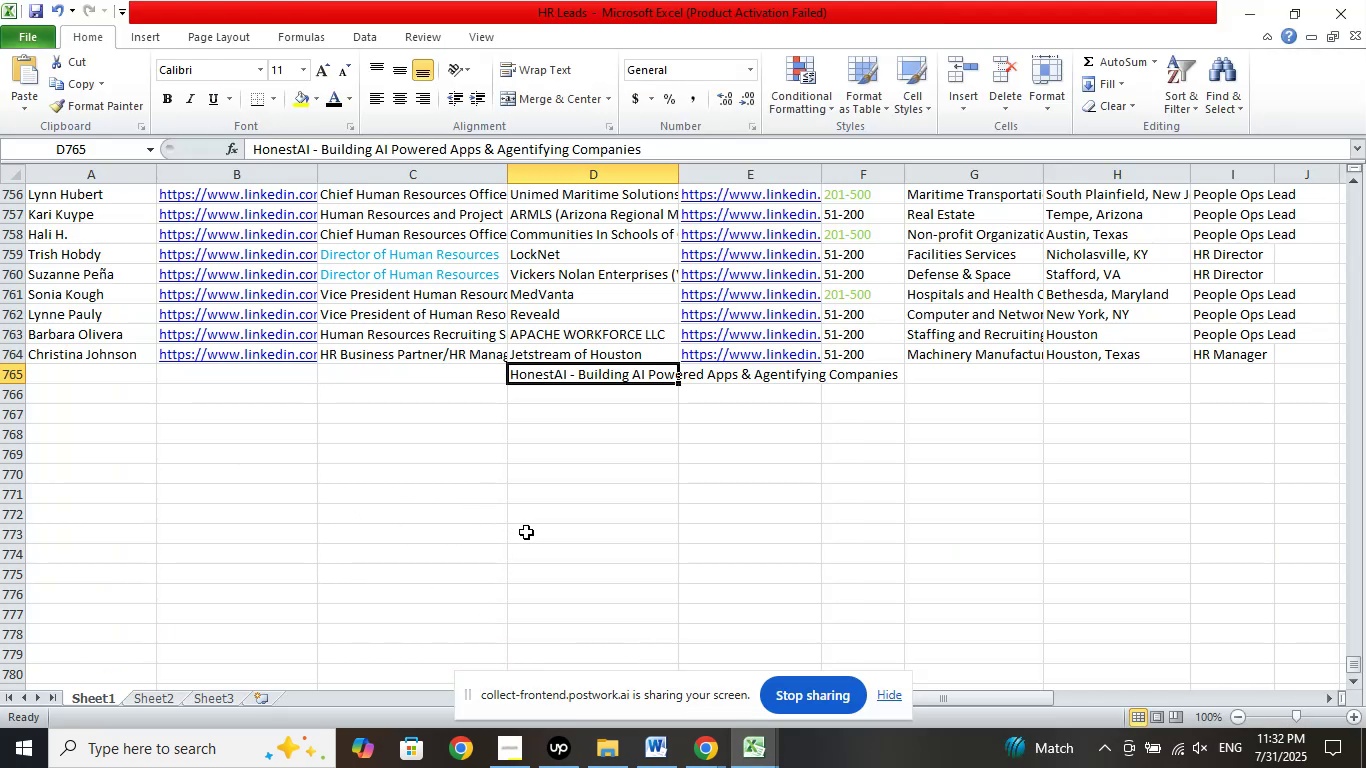 
key(Control+Z)
 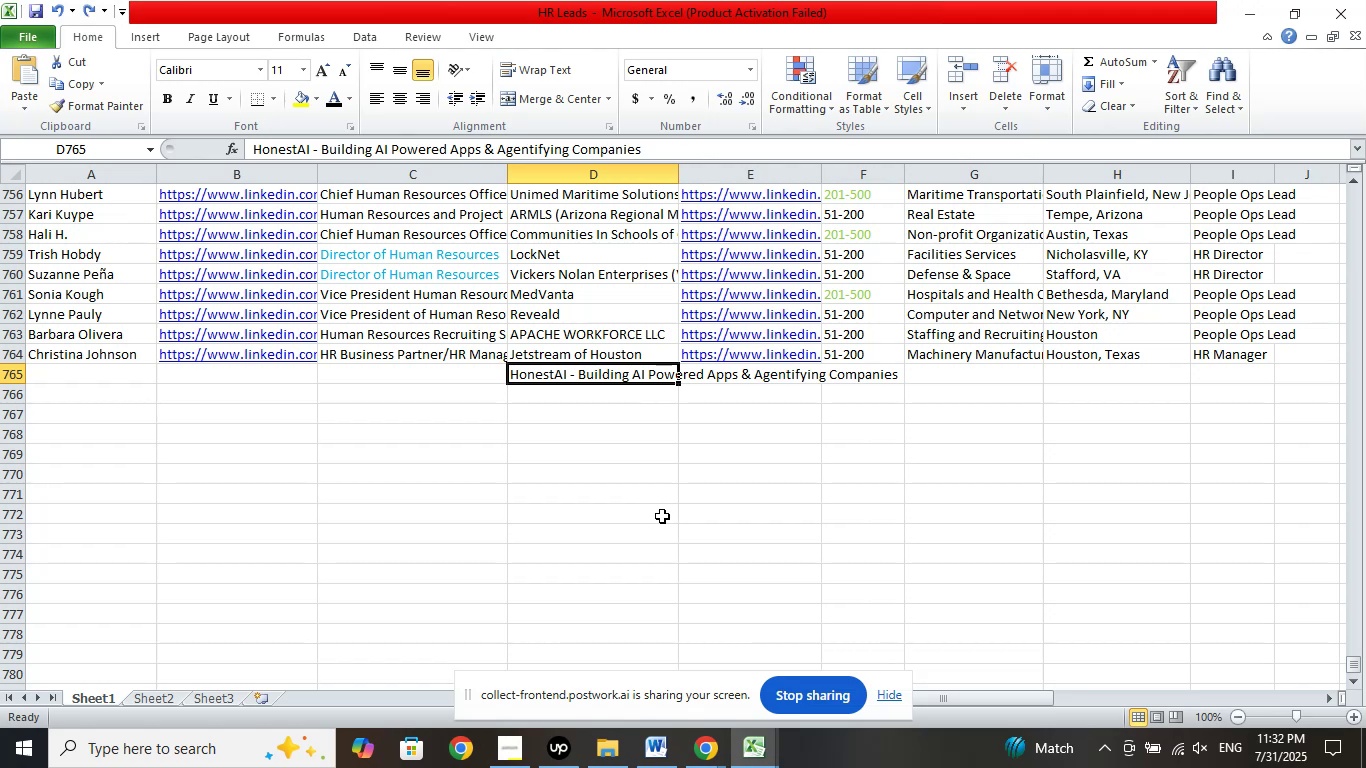 
hold_key(key=ControlLeft, duration=0.46)
 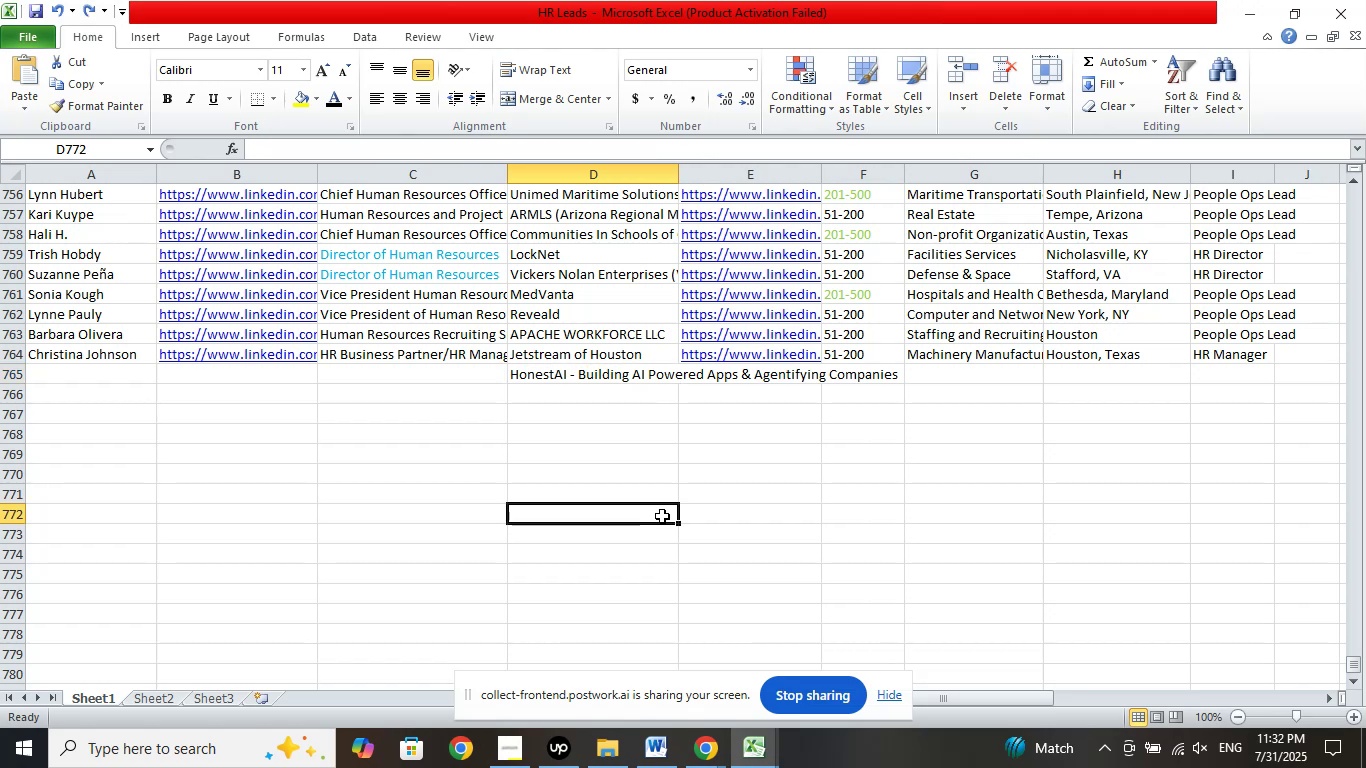 
left_click([662, 516])
 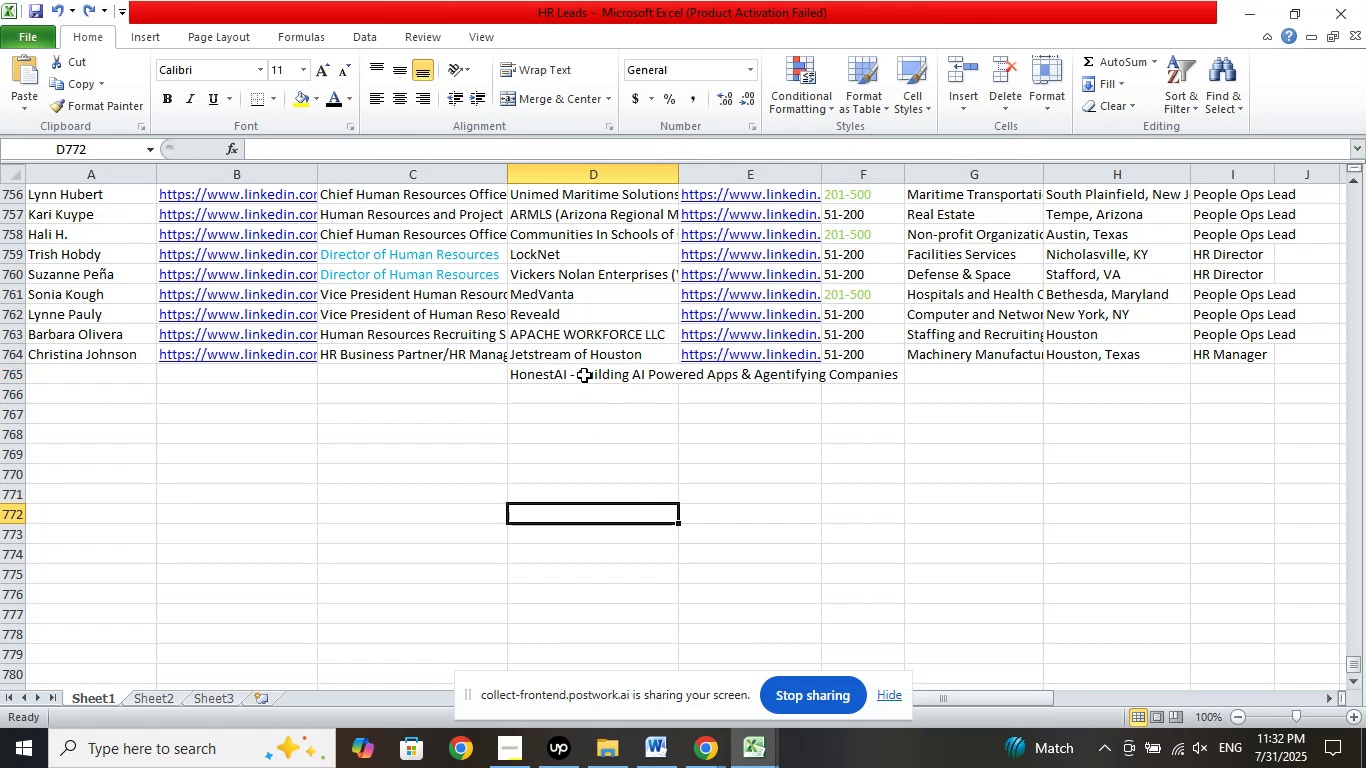 
left_click([584, 375])
 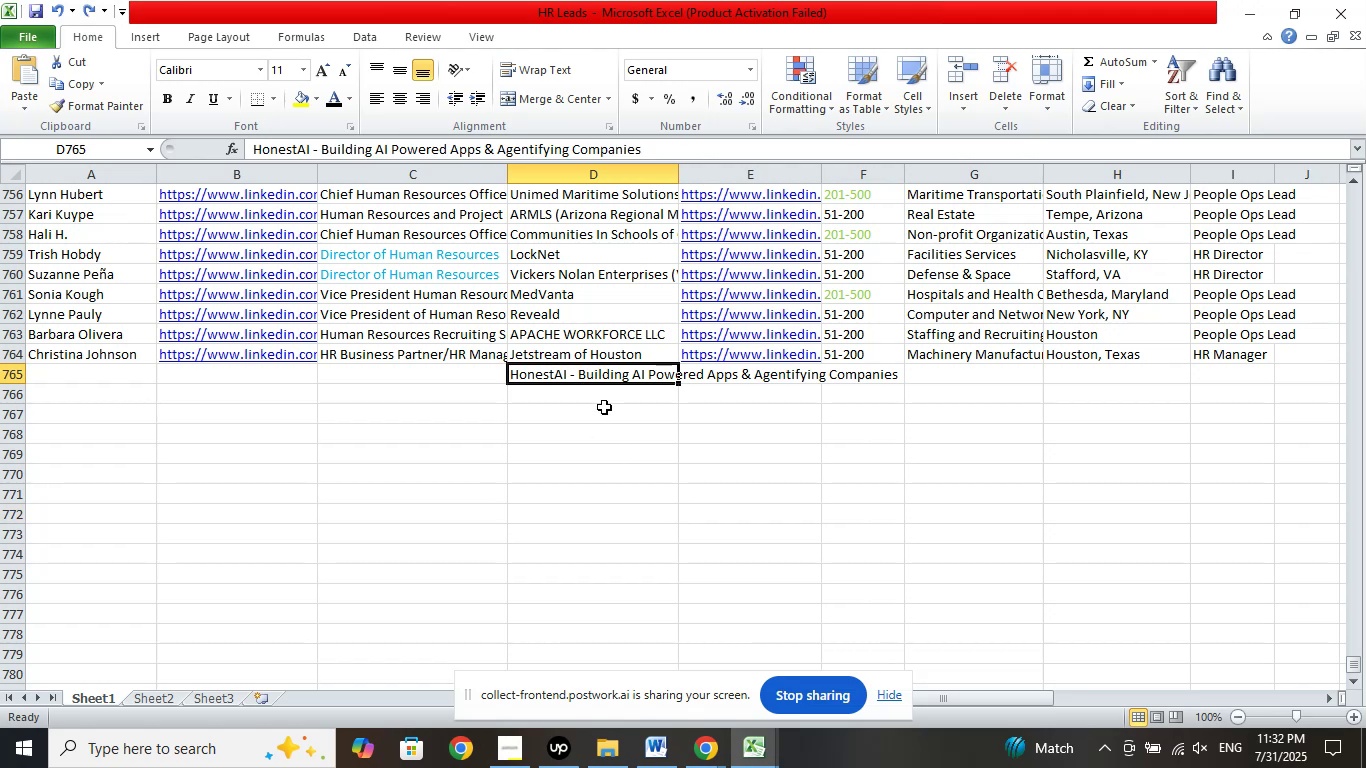 
key(Control+Z)
 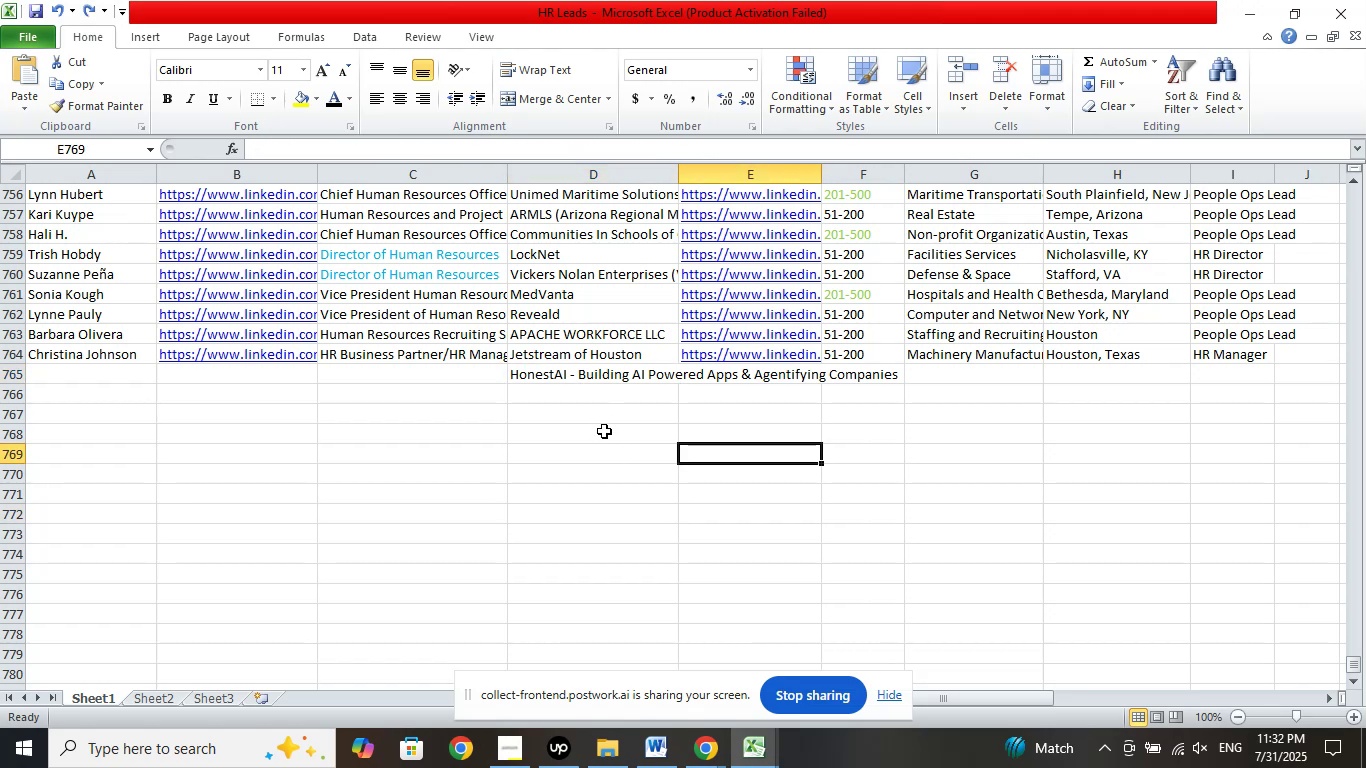 
key(Control+Z)
 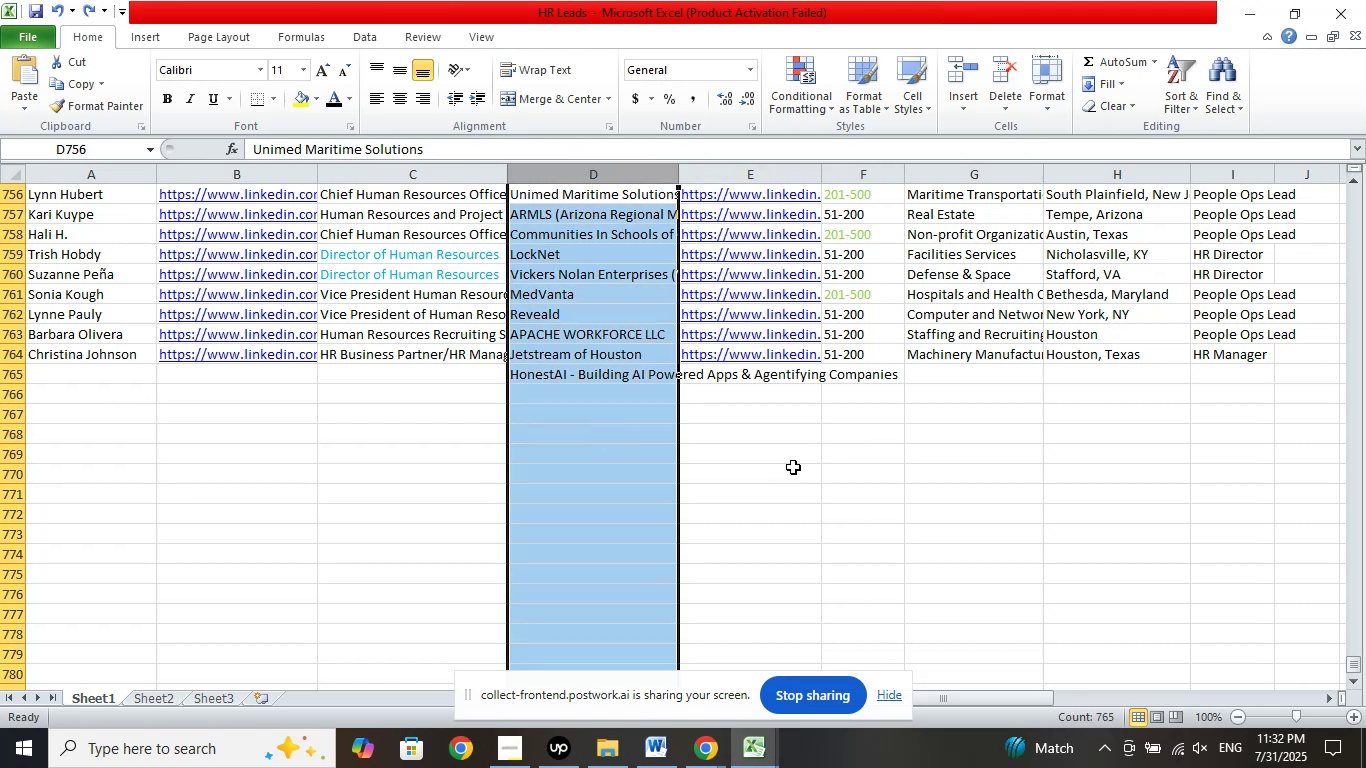 
left_click([796, 467])
 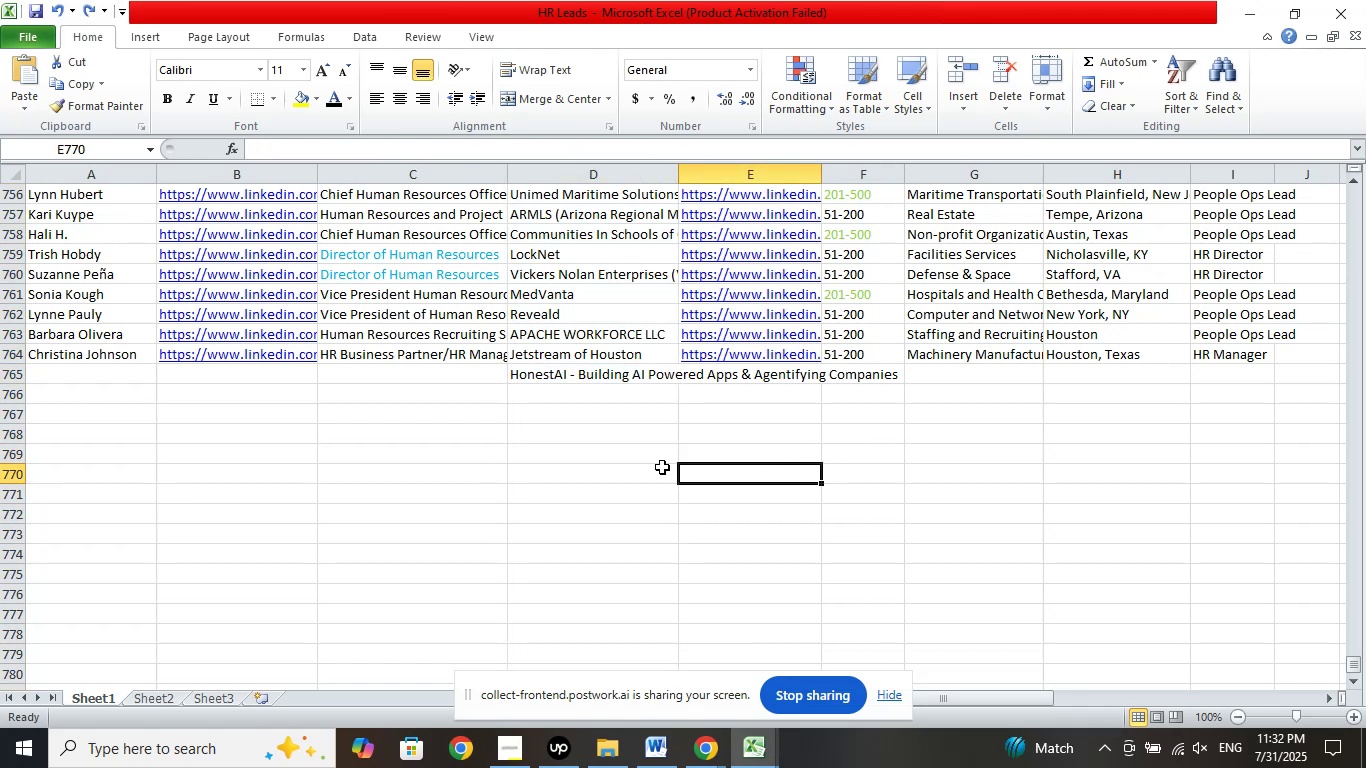 
key(Control+Z)
 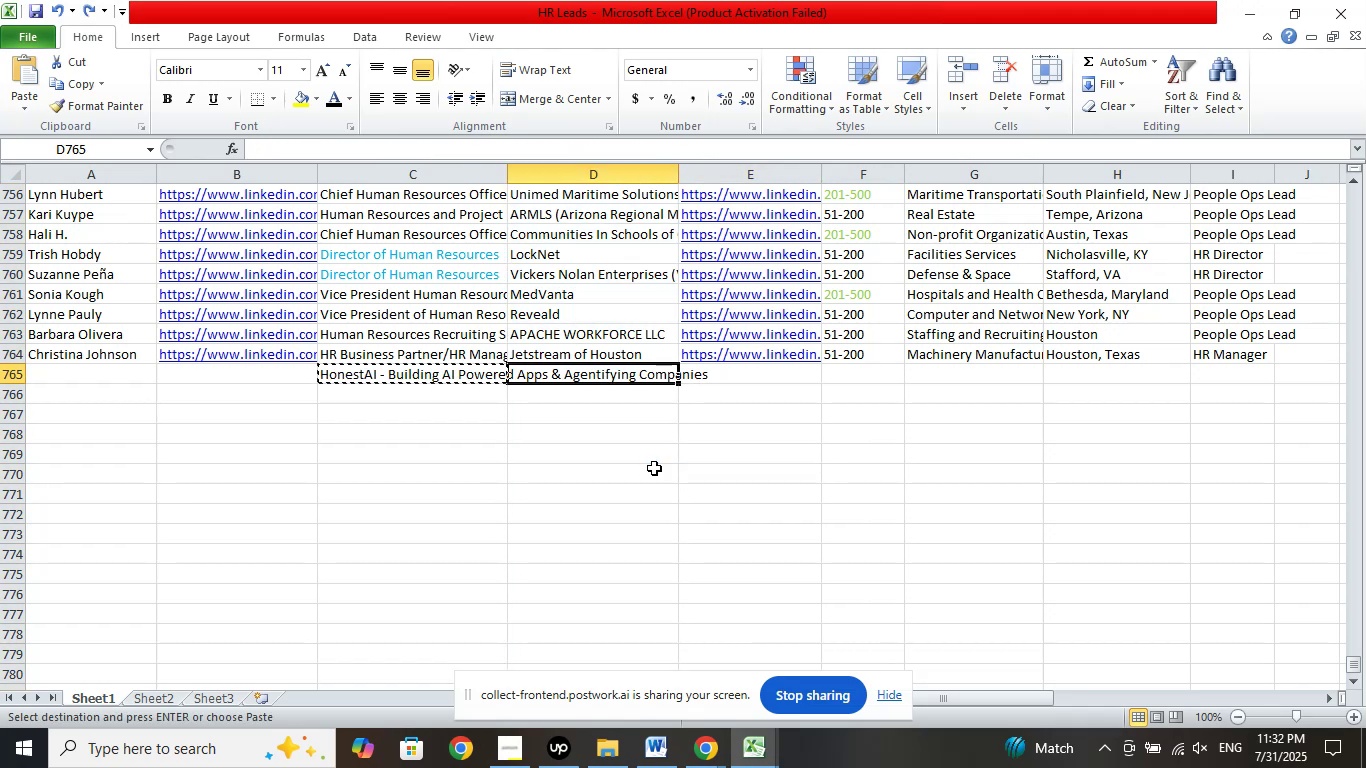 
key(Control+Z)
 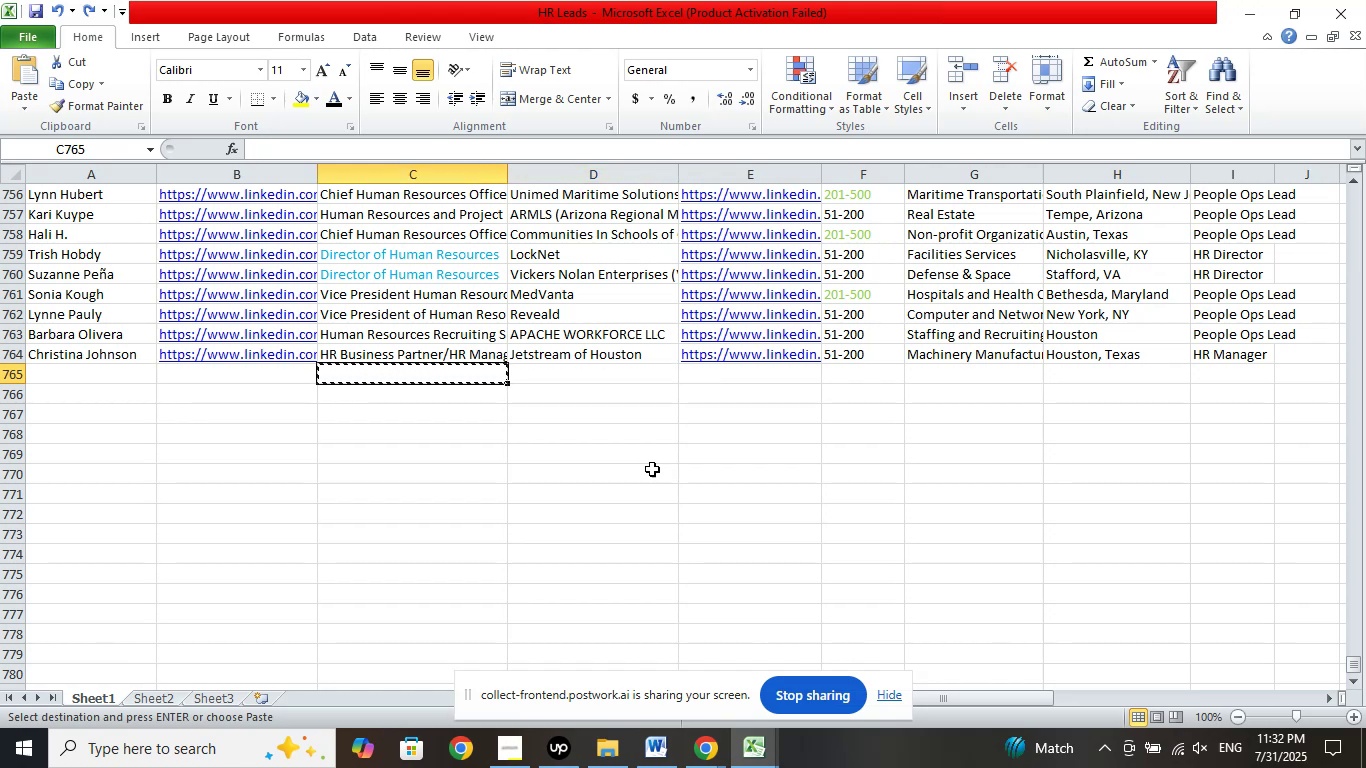 
left_click([652, 469])
 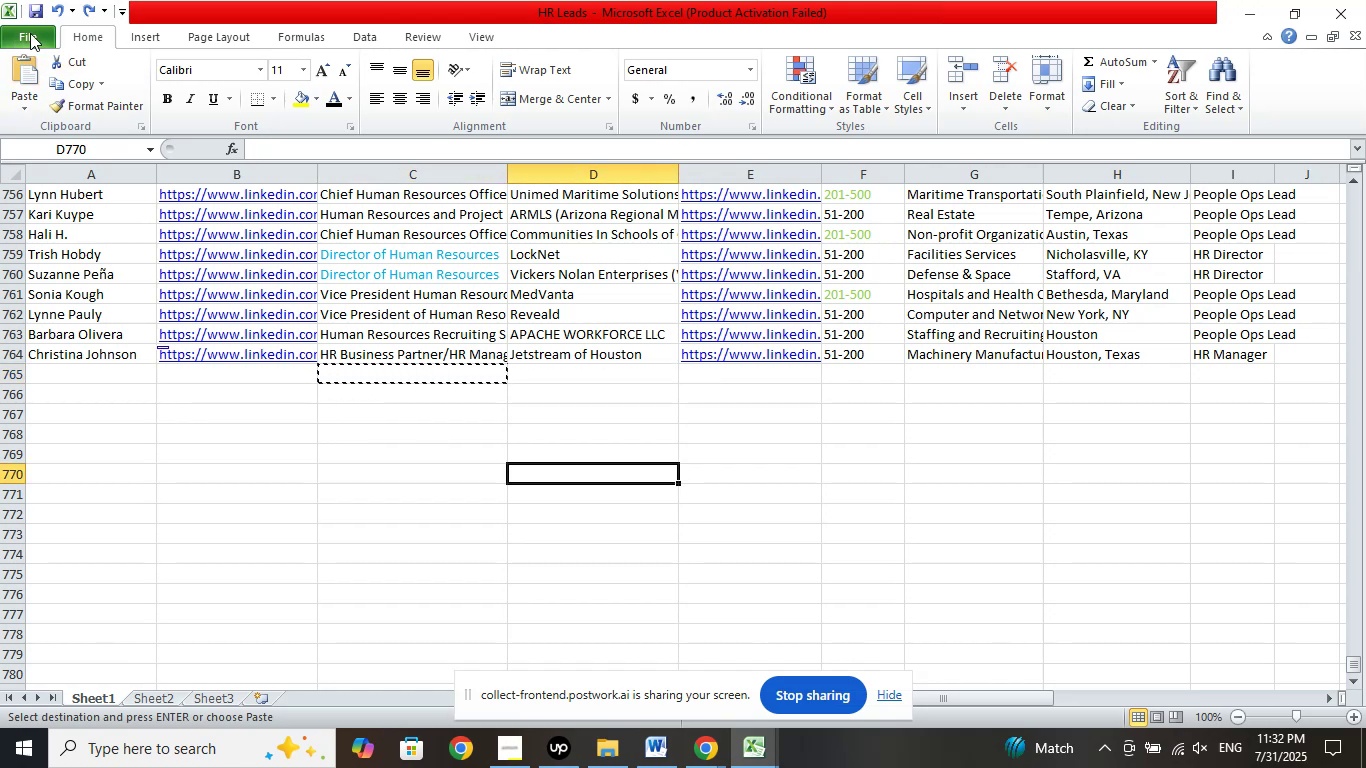 
left_click([34, 8])
 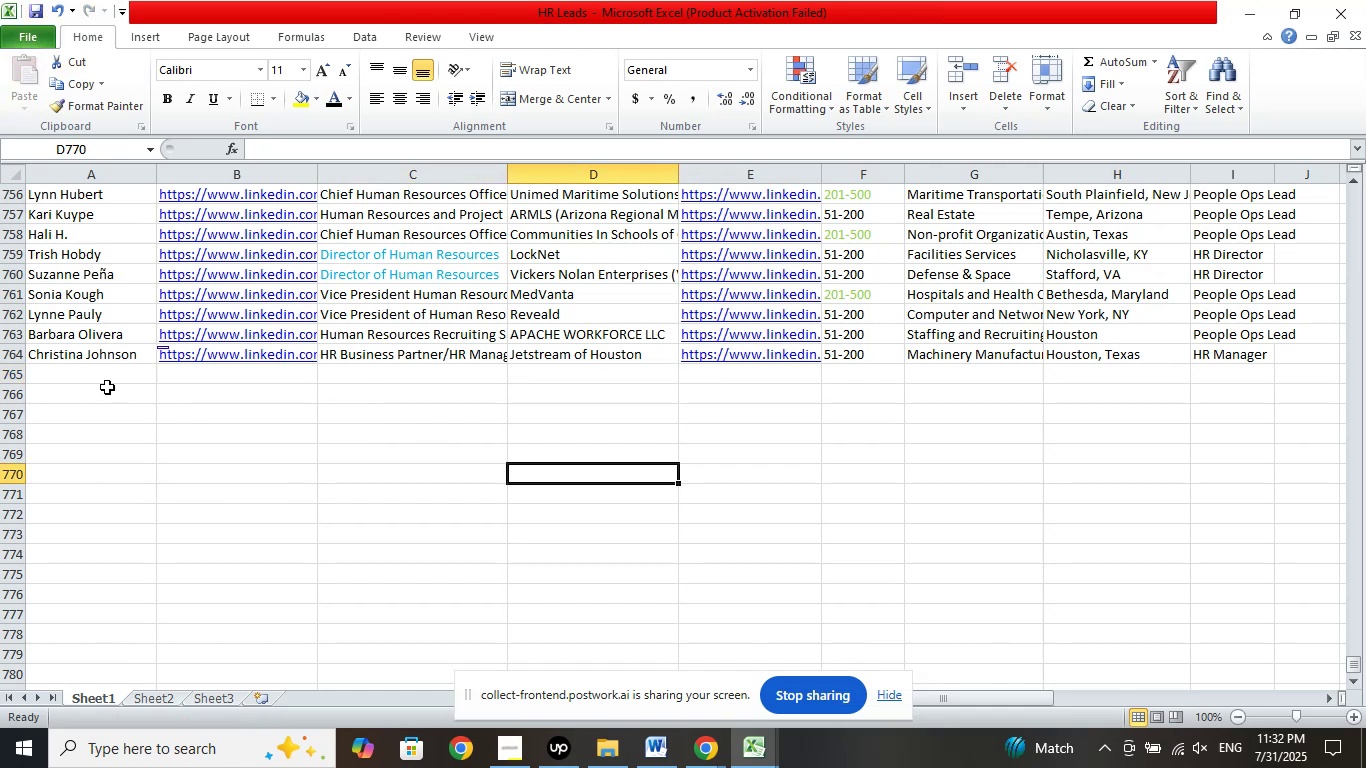 
left_click([107, 374])
 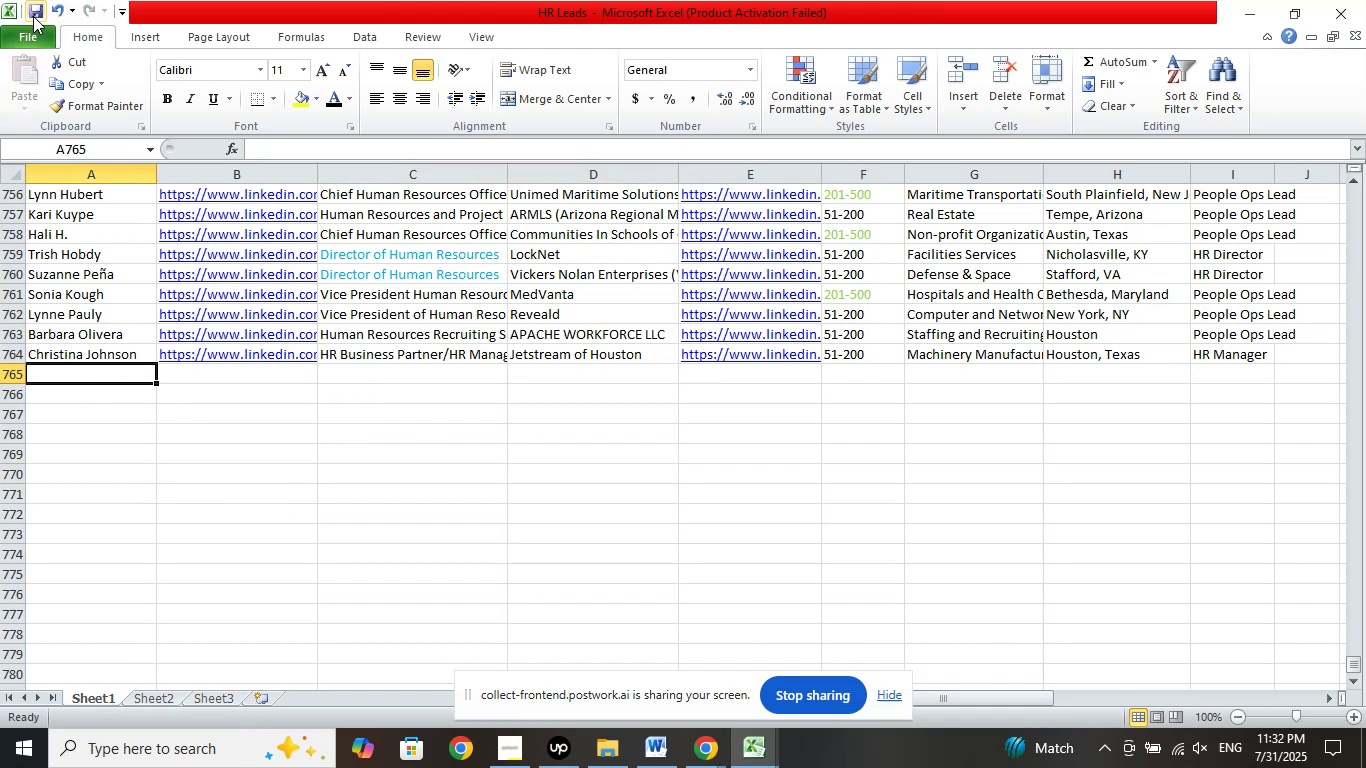 
left_click([33, 16])
 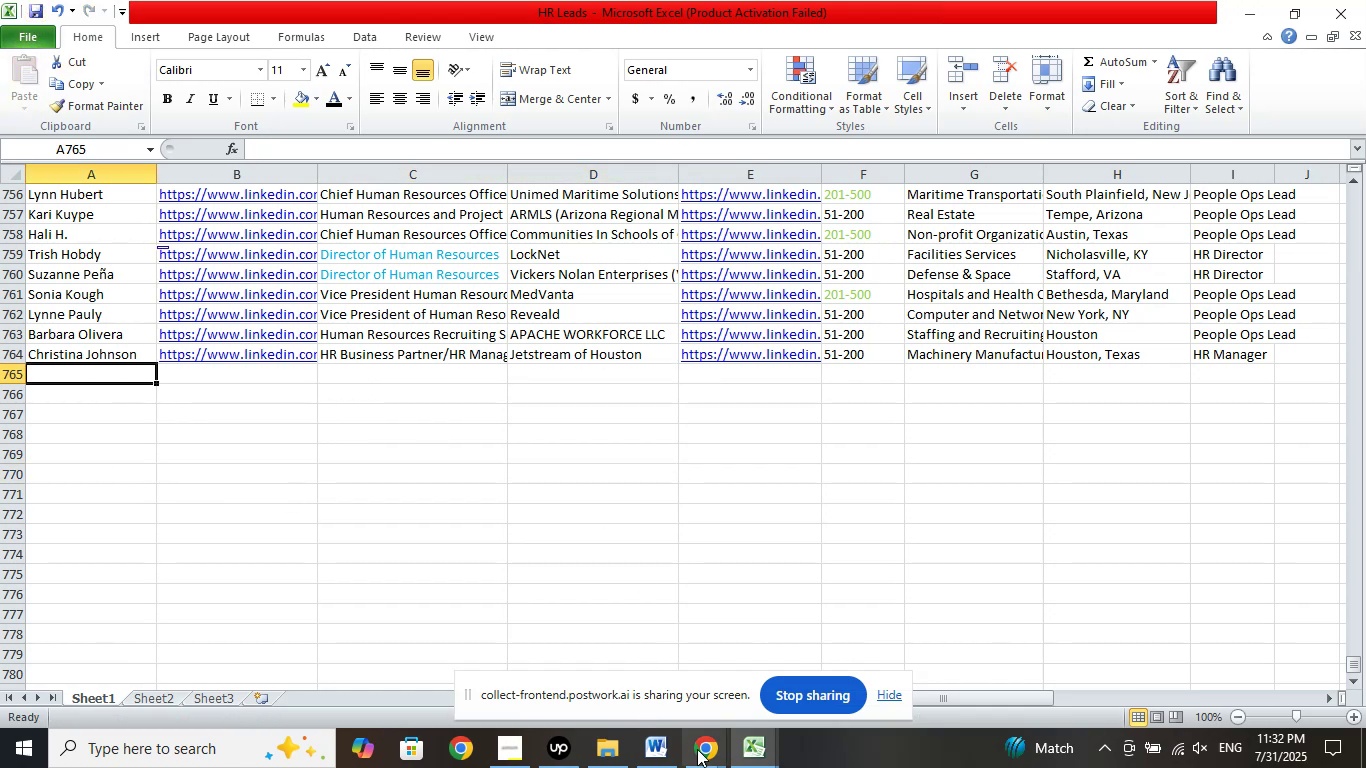 
left_click([697, 749])
 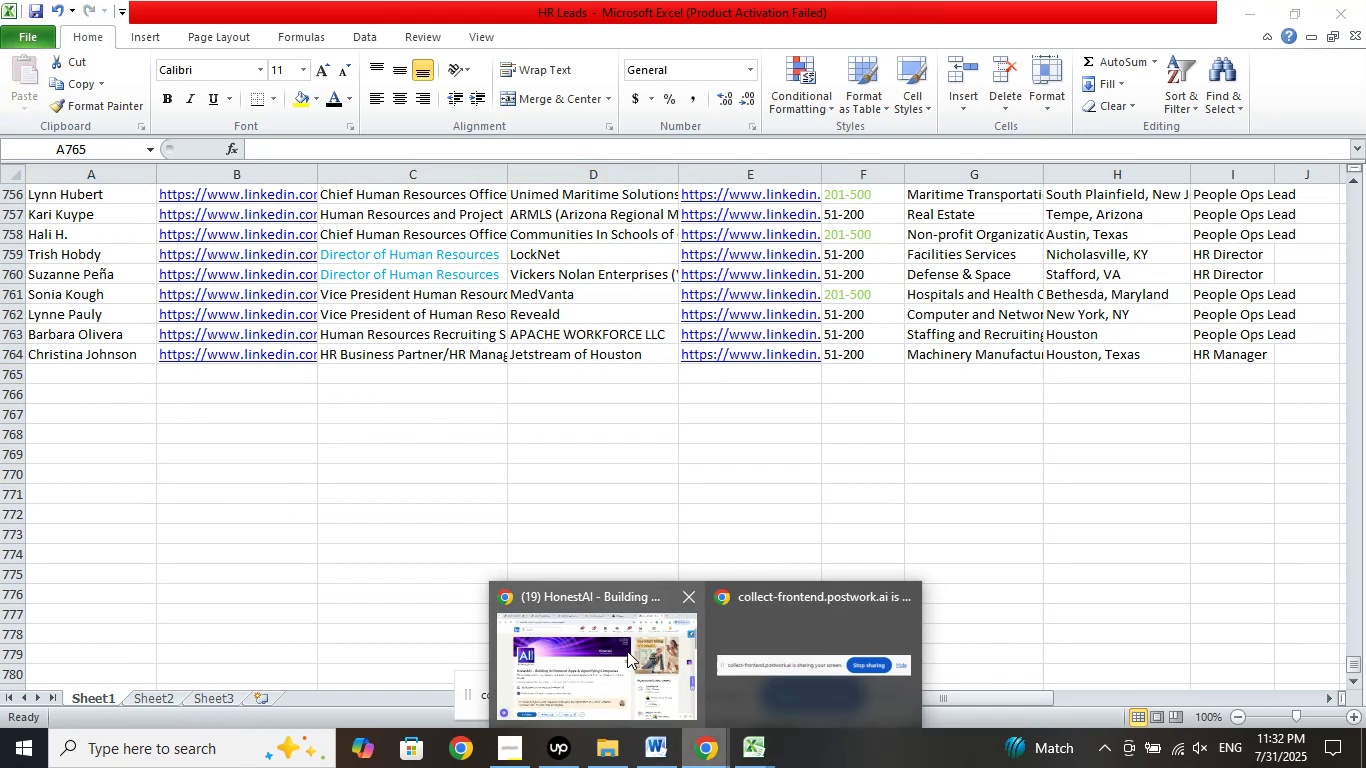 
left_click([627, 651])
 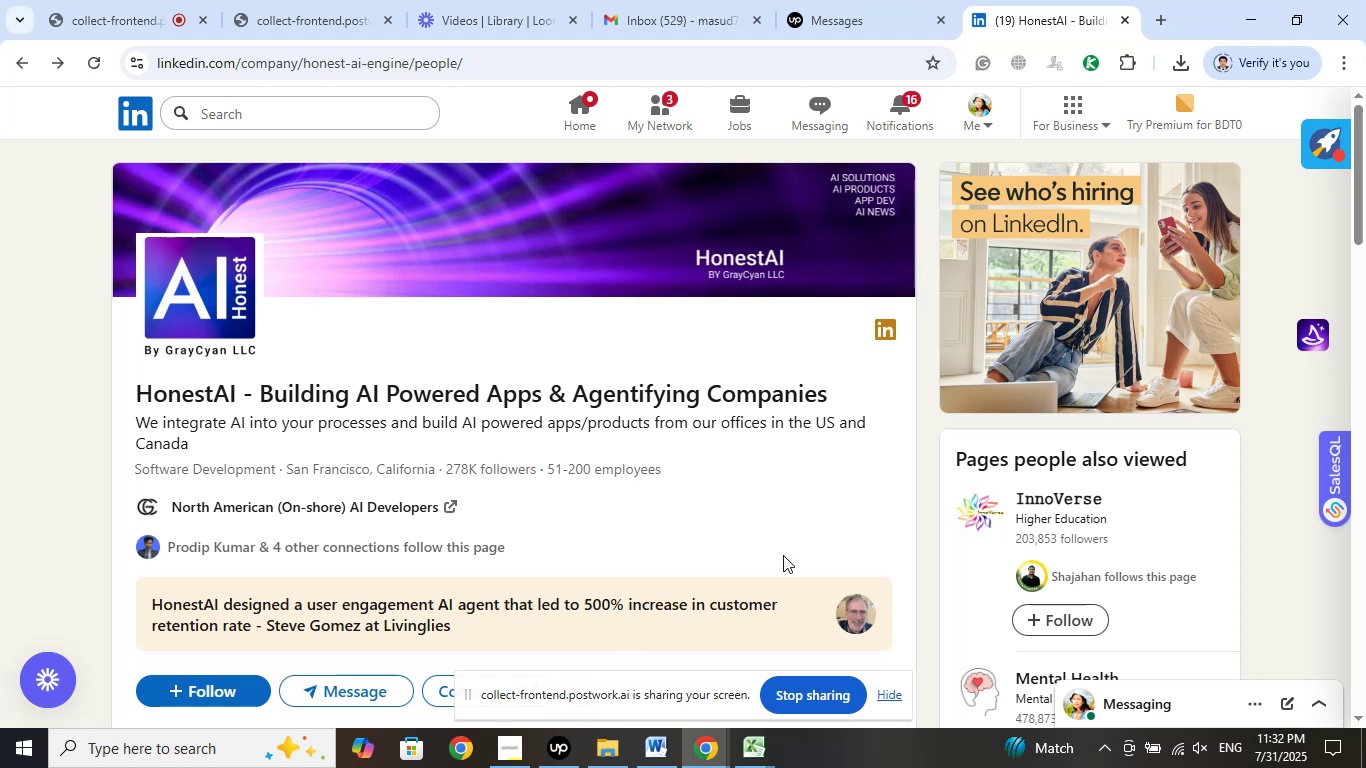 
wait(15.34)
 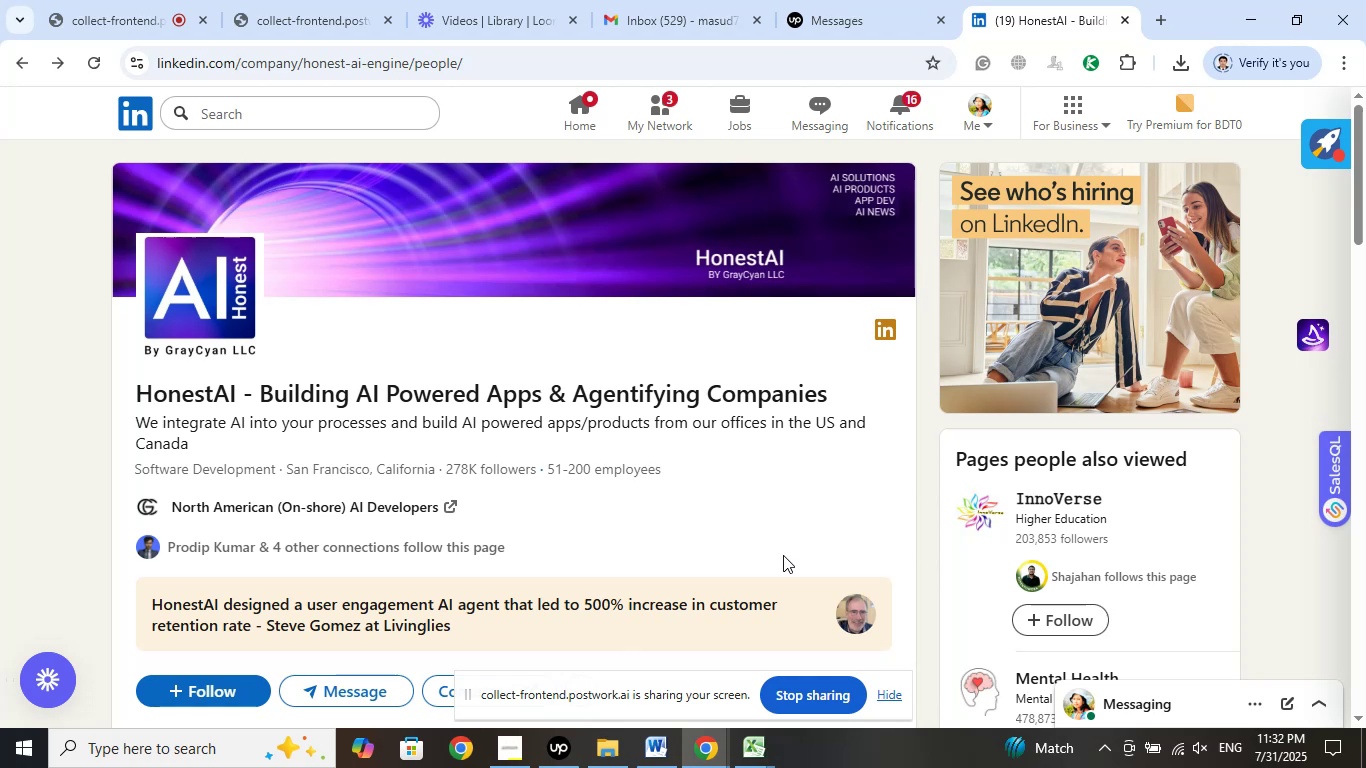 
left_click_drag(start_coordinate=[393, 419], to_coordinate=[660, 419])
 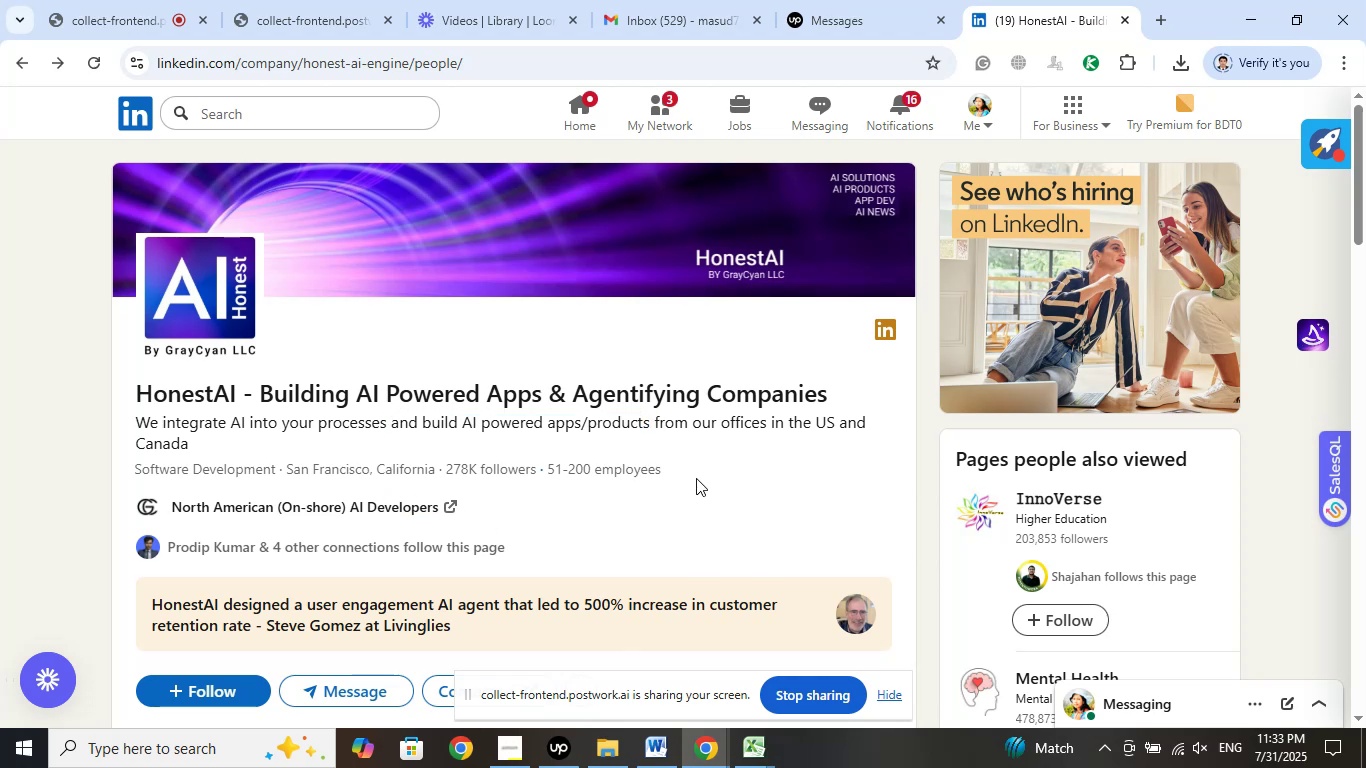 
left_click([696, 478])
 